 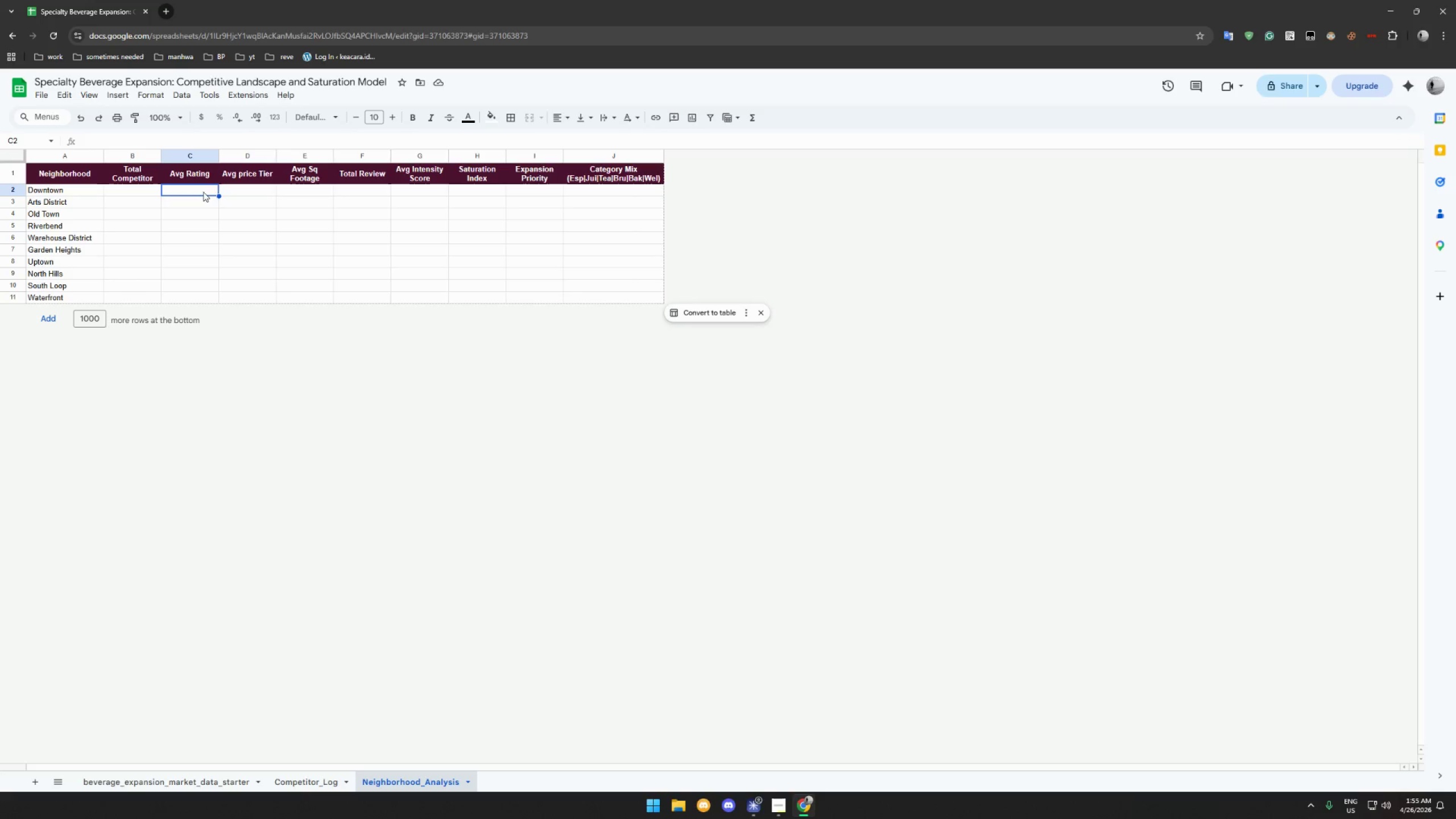 
left_click([243, 191])
 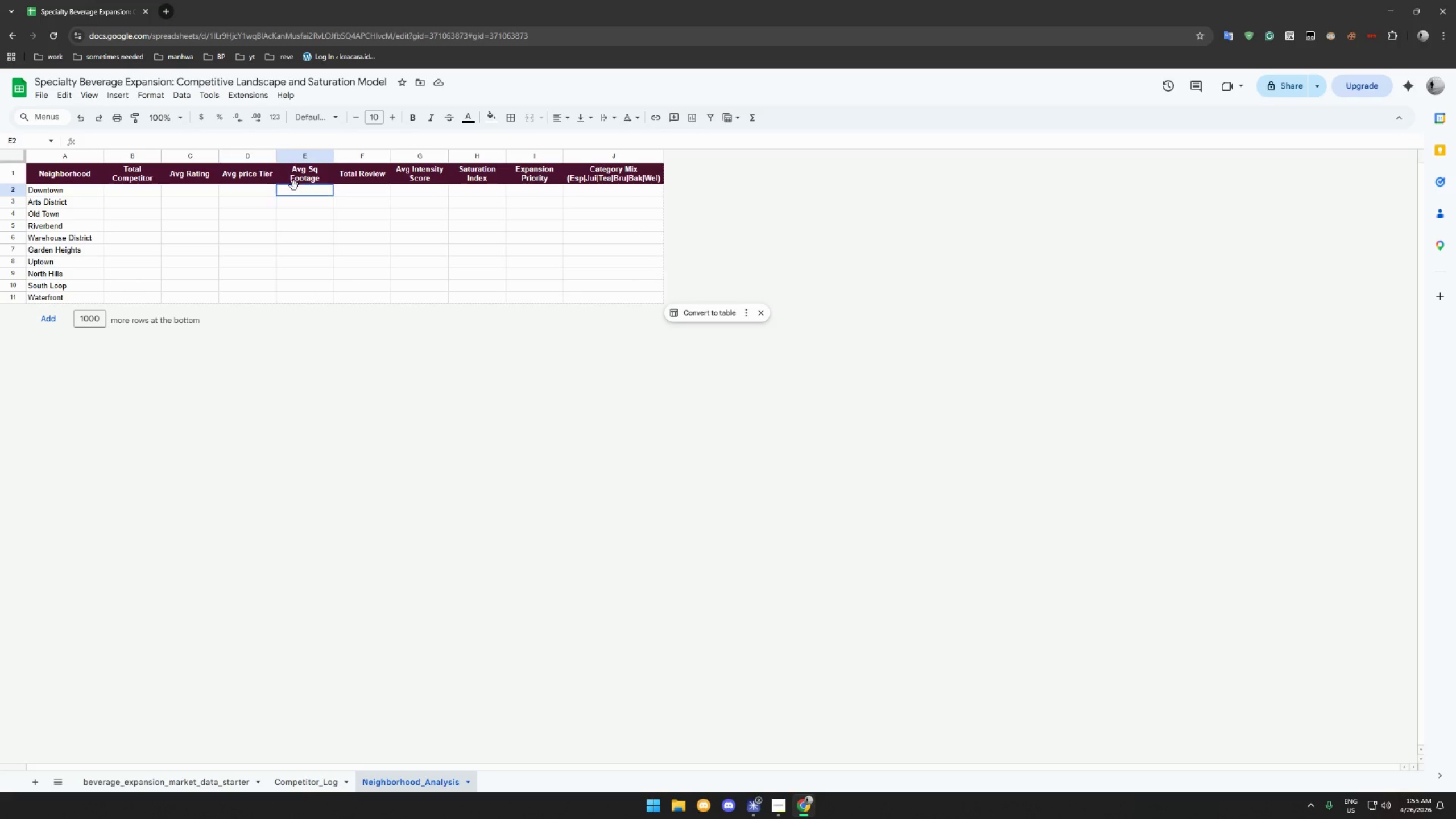 
double_click([346, 192])
 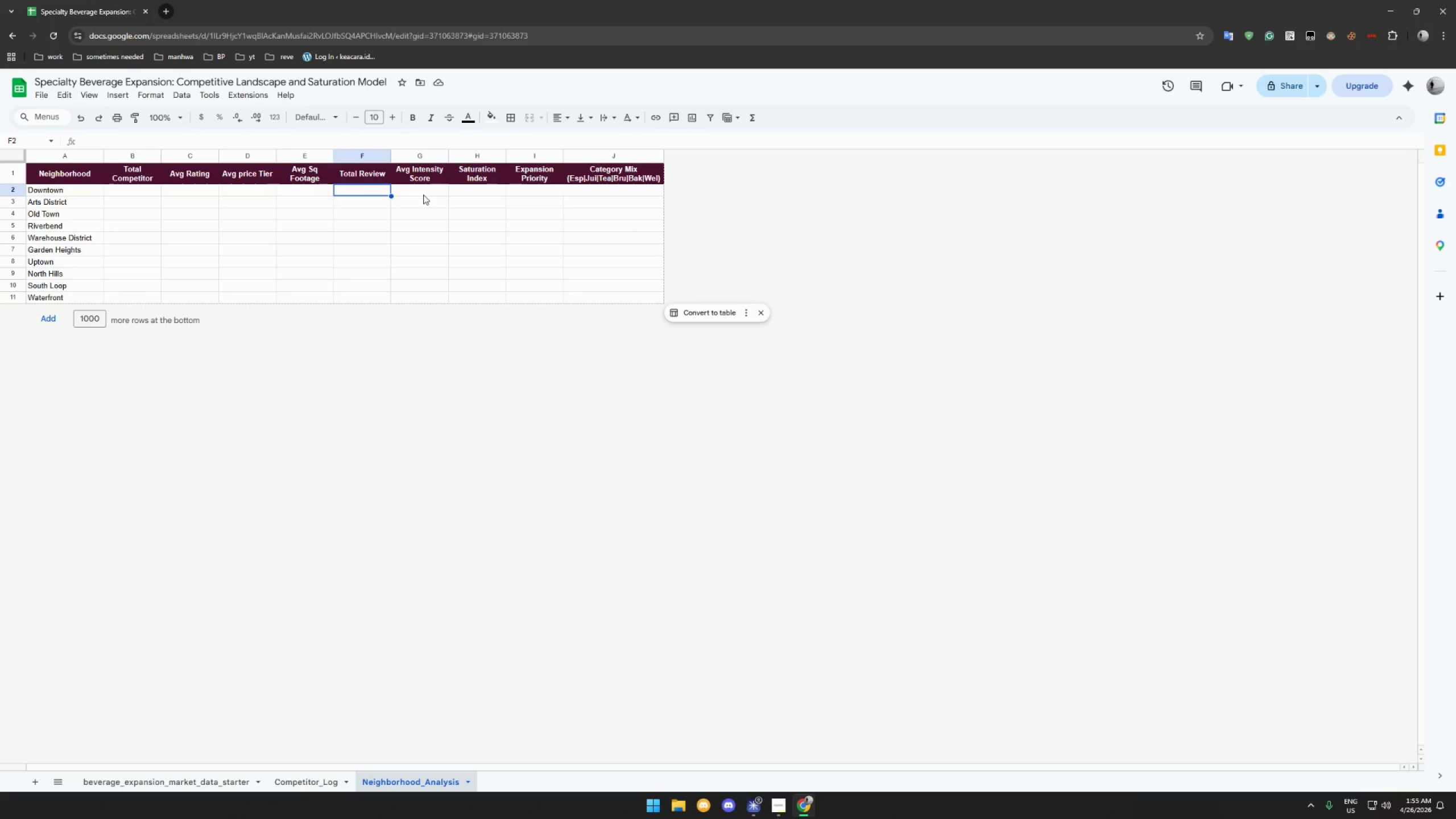 
left_click([423, 195])
 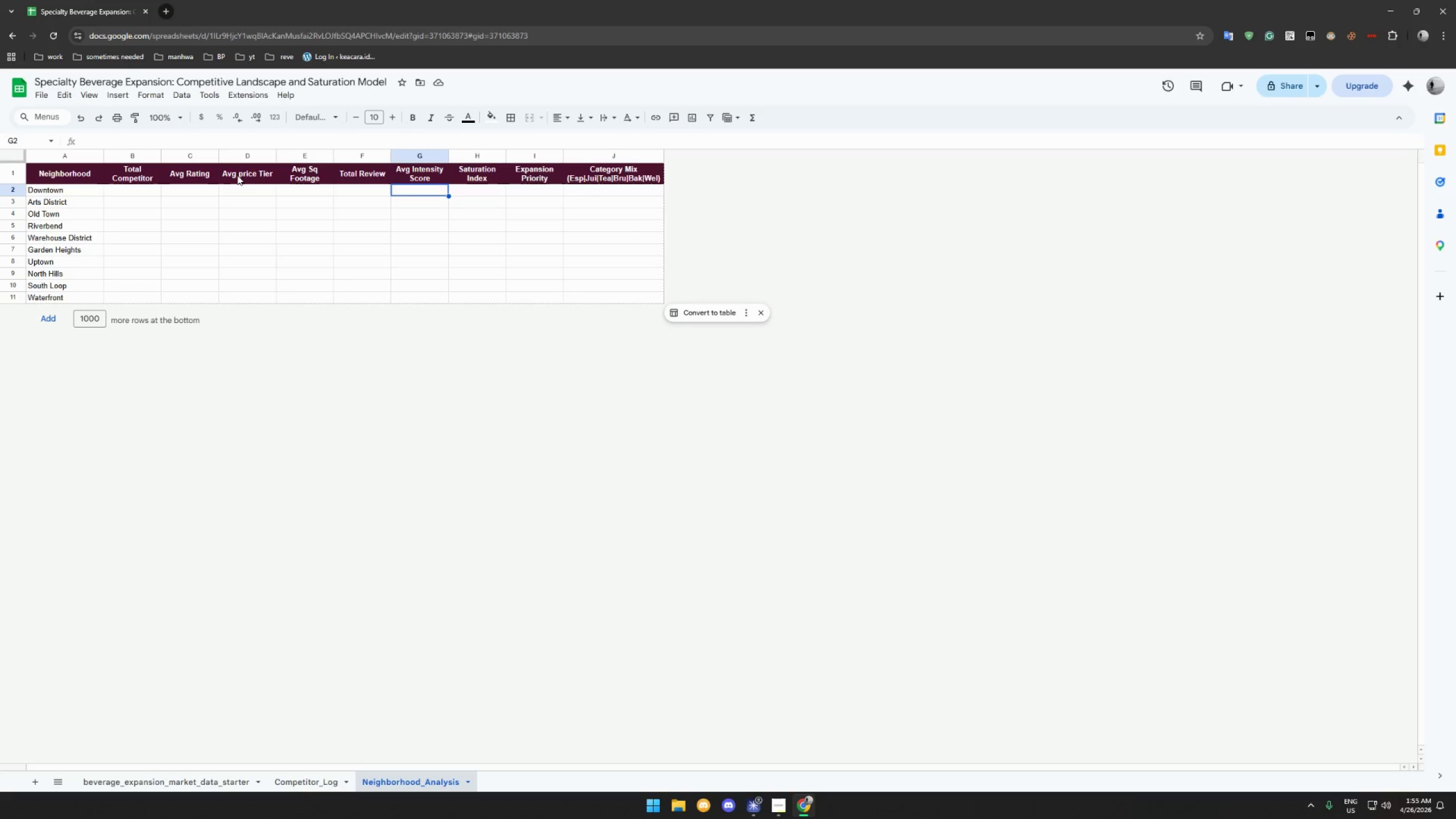 
left_click([125, 196])
 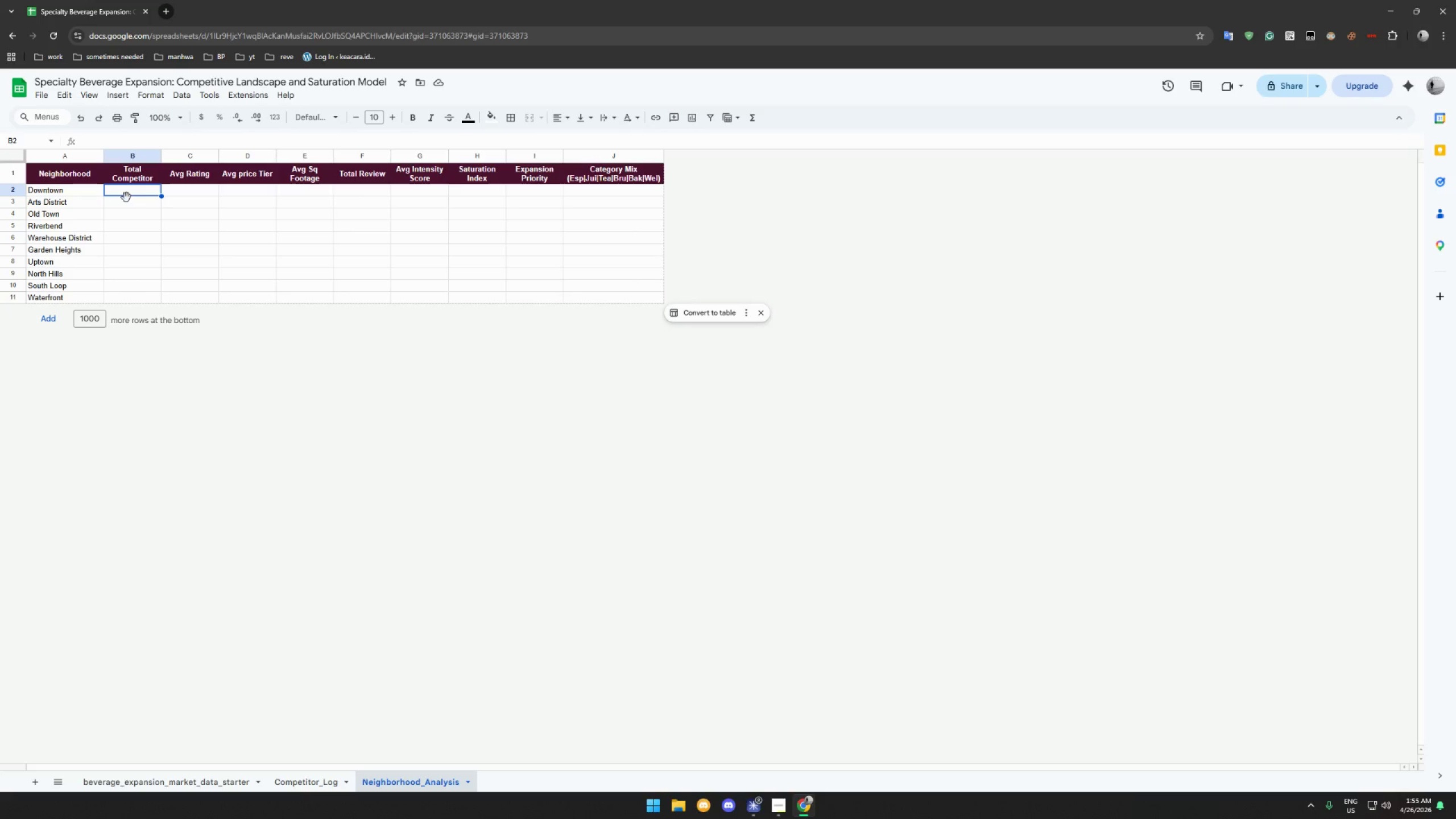 
wait(17.58)
 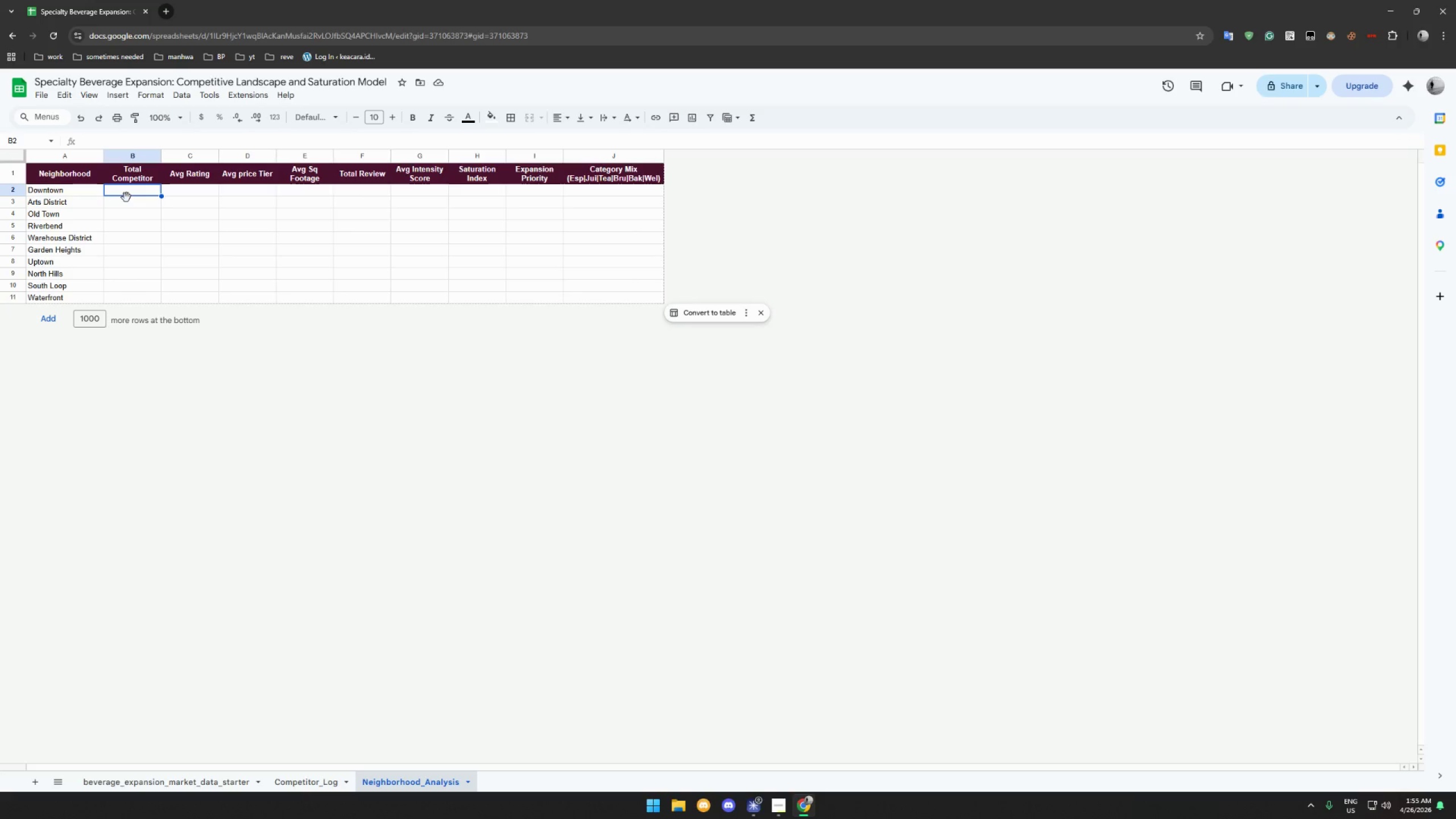 
type(<S)
key(Backspace)
type(Cou)
key(Backspace)
key(Backspace)
key(Backspace)
key(Backspace)
type(=COUNTIF(Competitor_Log!C$2:C,A2))
 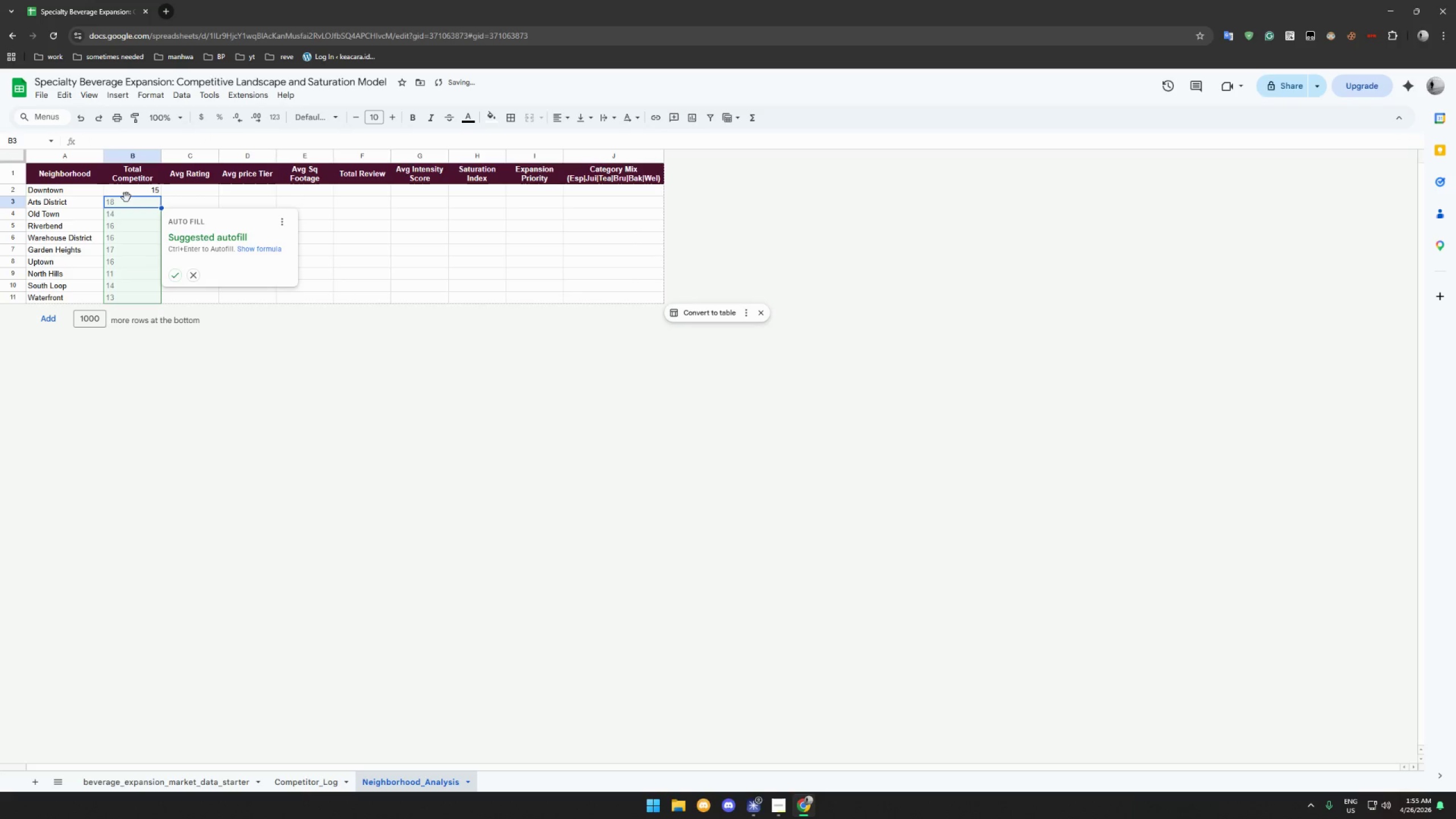 
 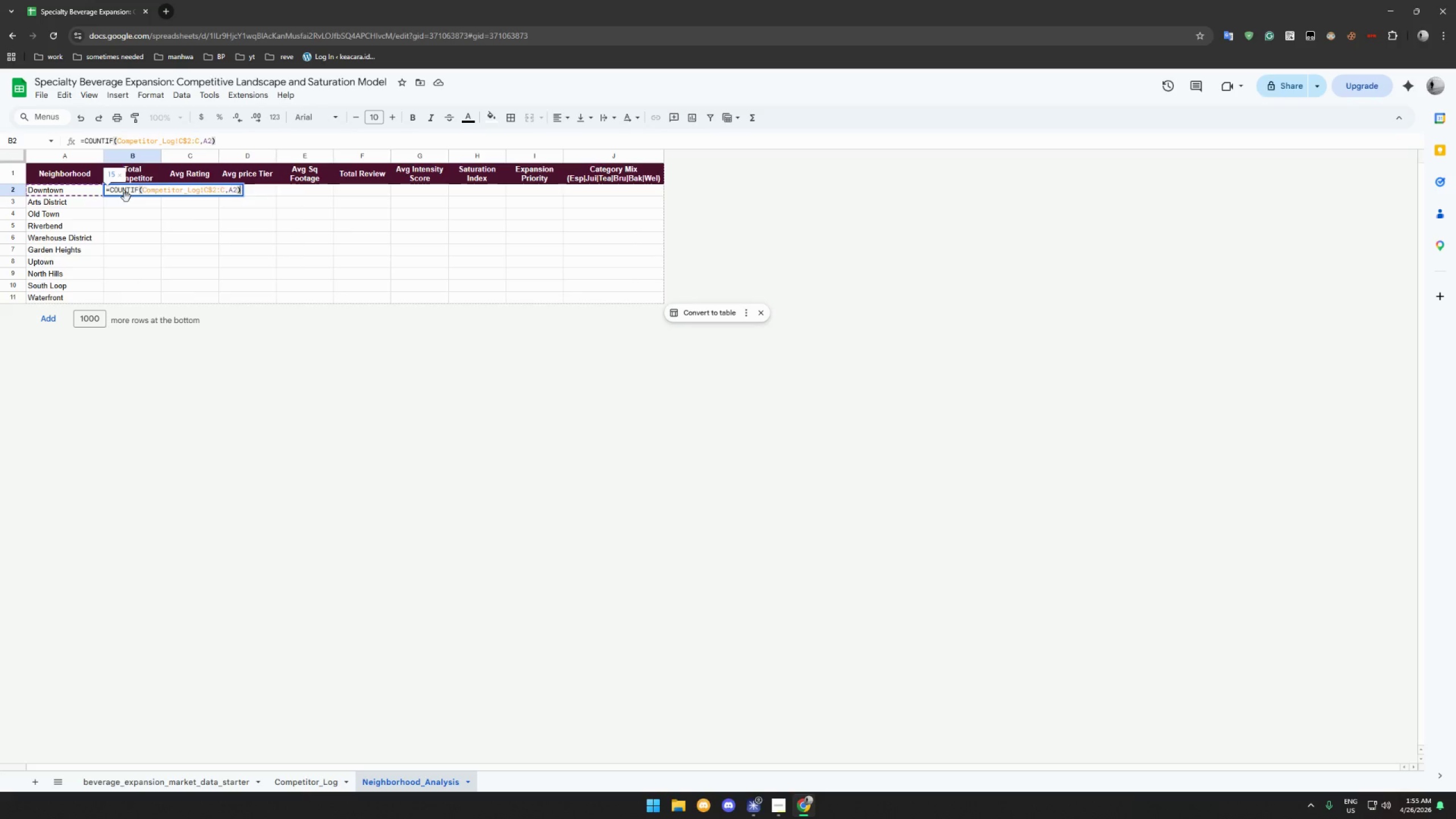 
key(Enter)
 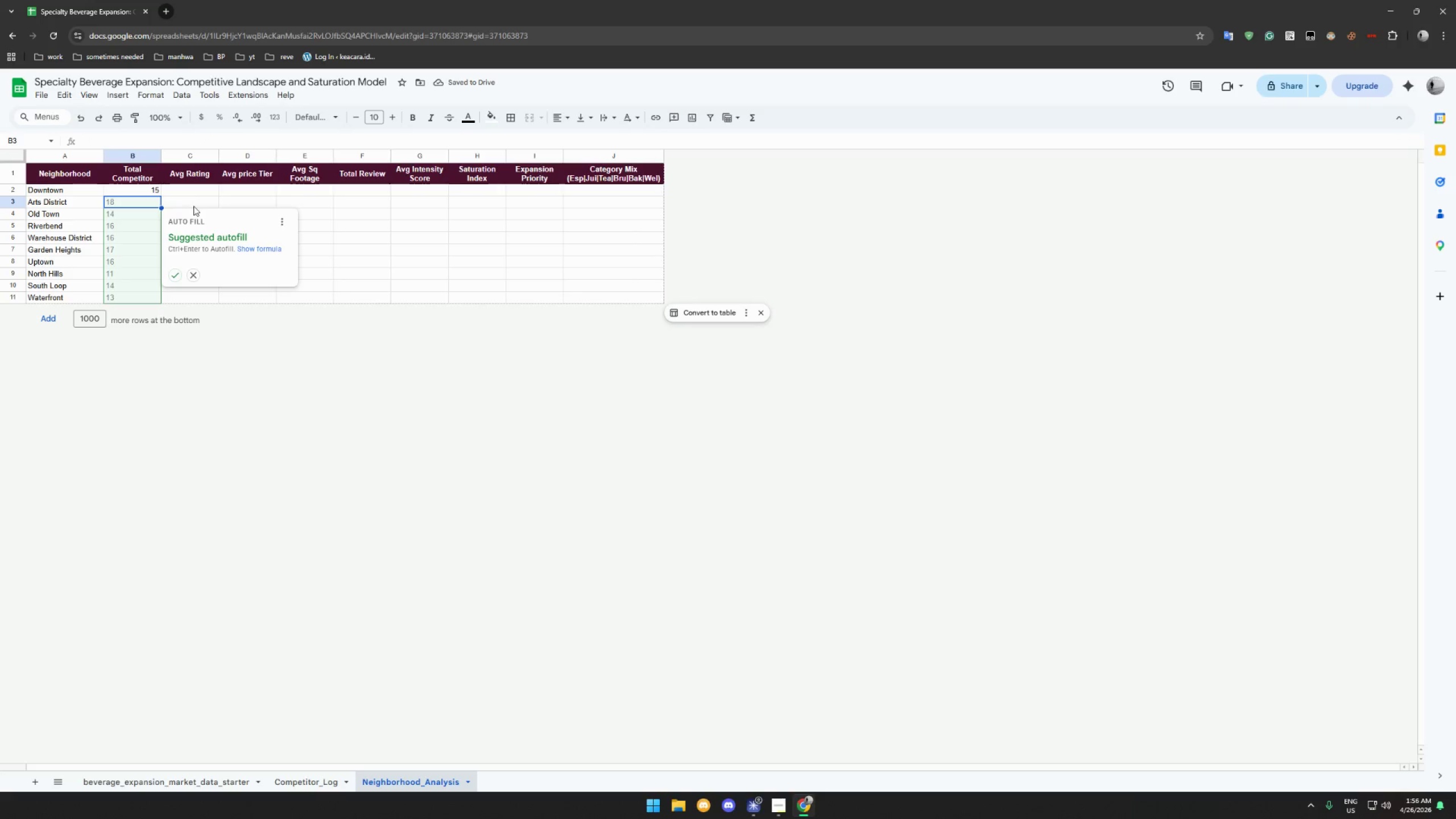 
left_click([177, 274])
 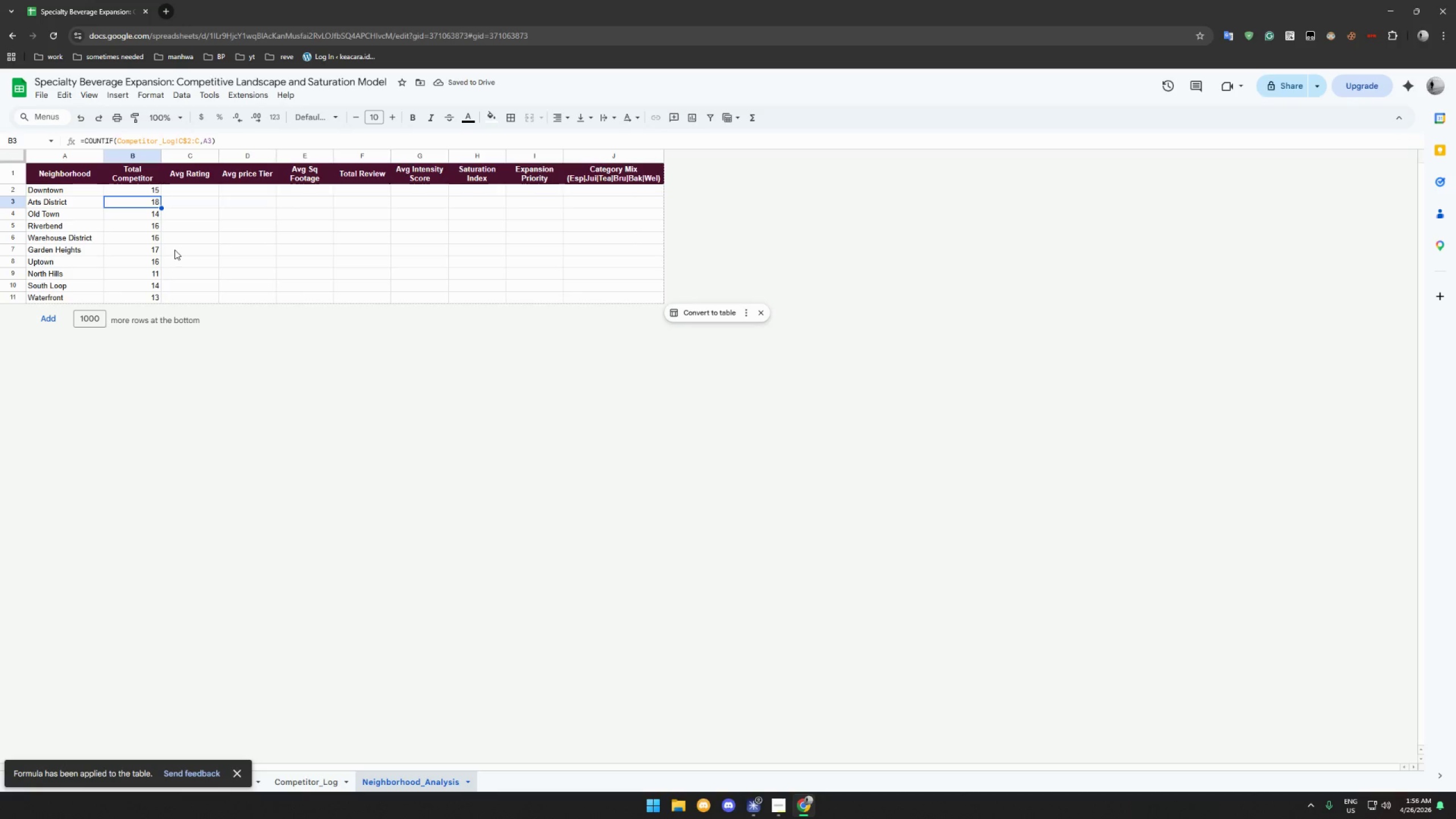 
wait(8.08)
 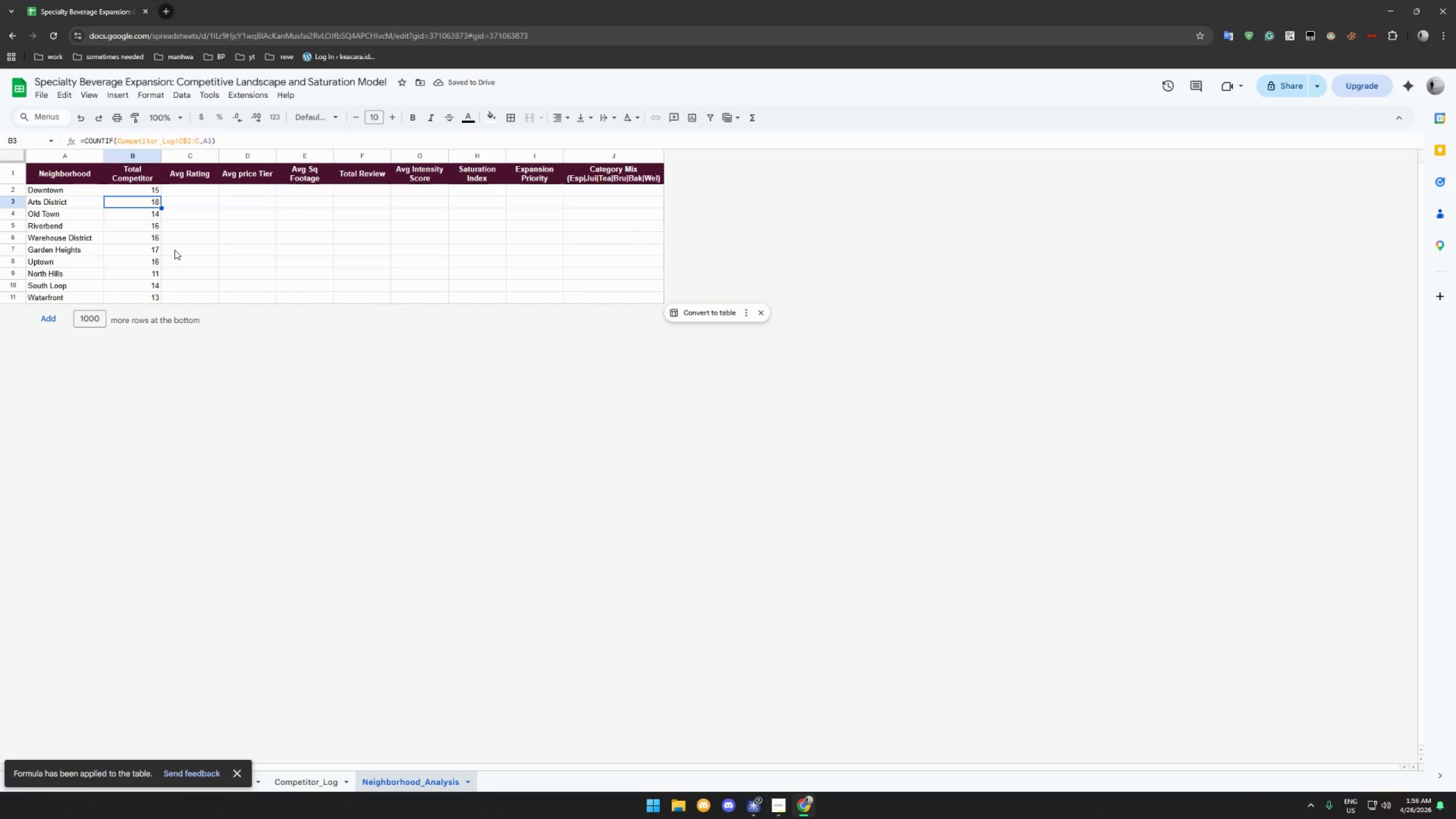 
left_click_drag(start_coordinate=[135, 189], to_coordinate=[541, 297])
 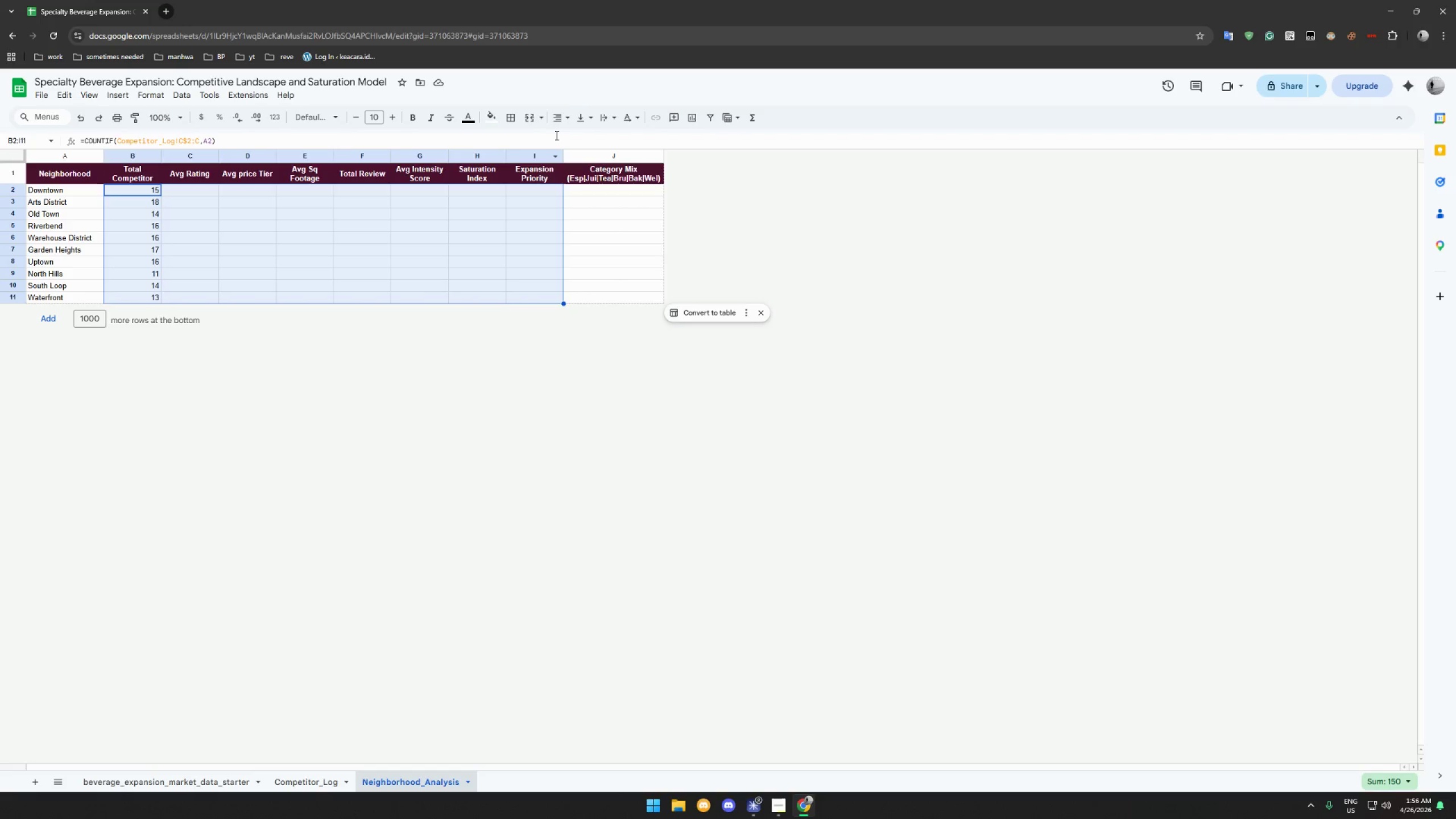 
left_click([561, 121])
 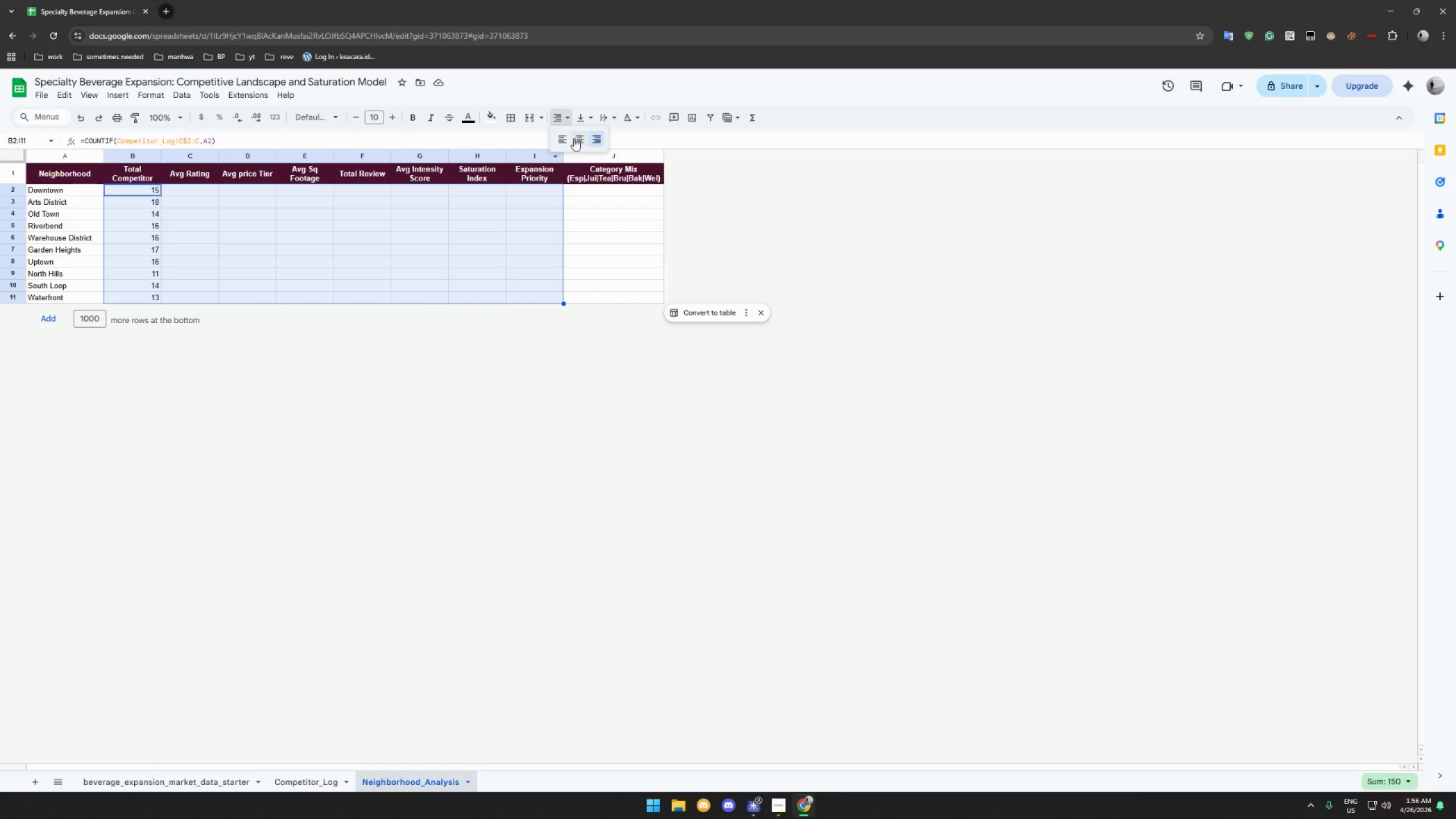 
left_click([577, 137])
 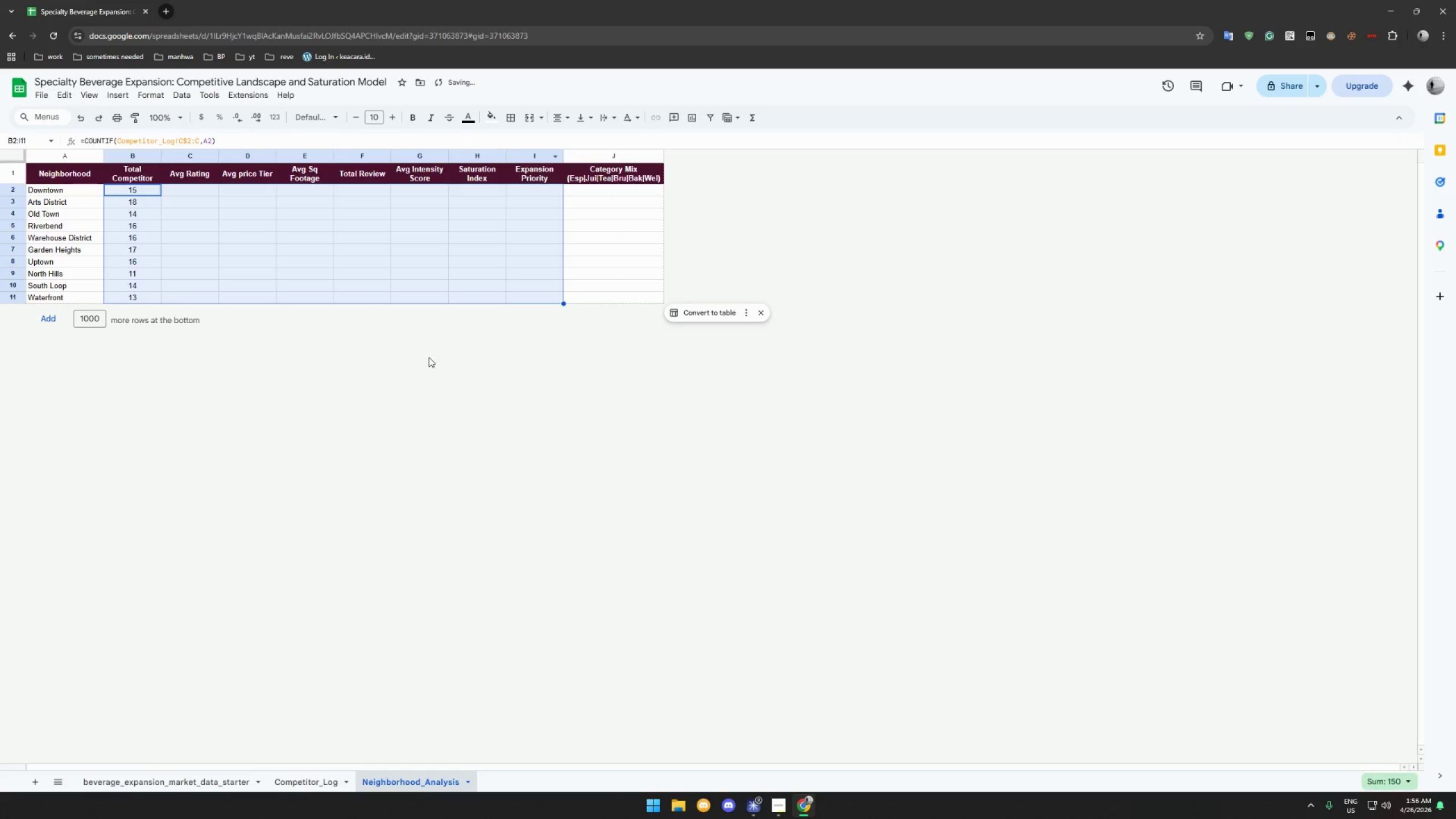 
left_click([407, 370])
 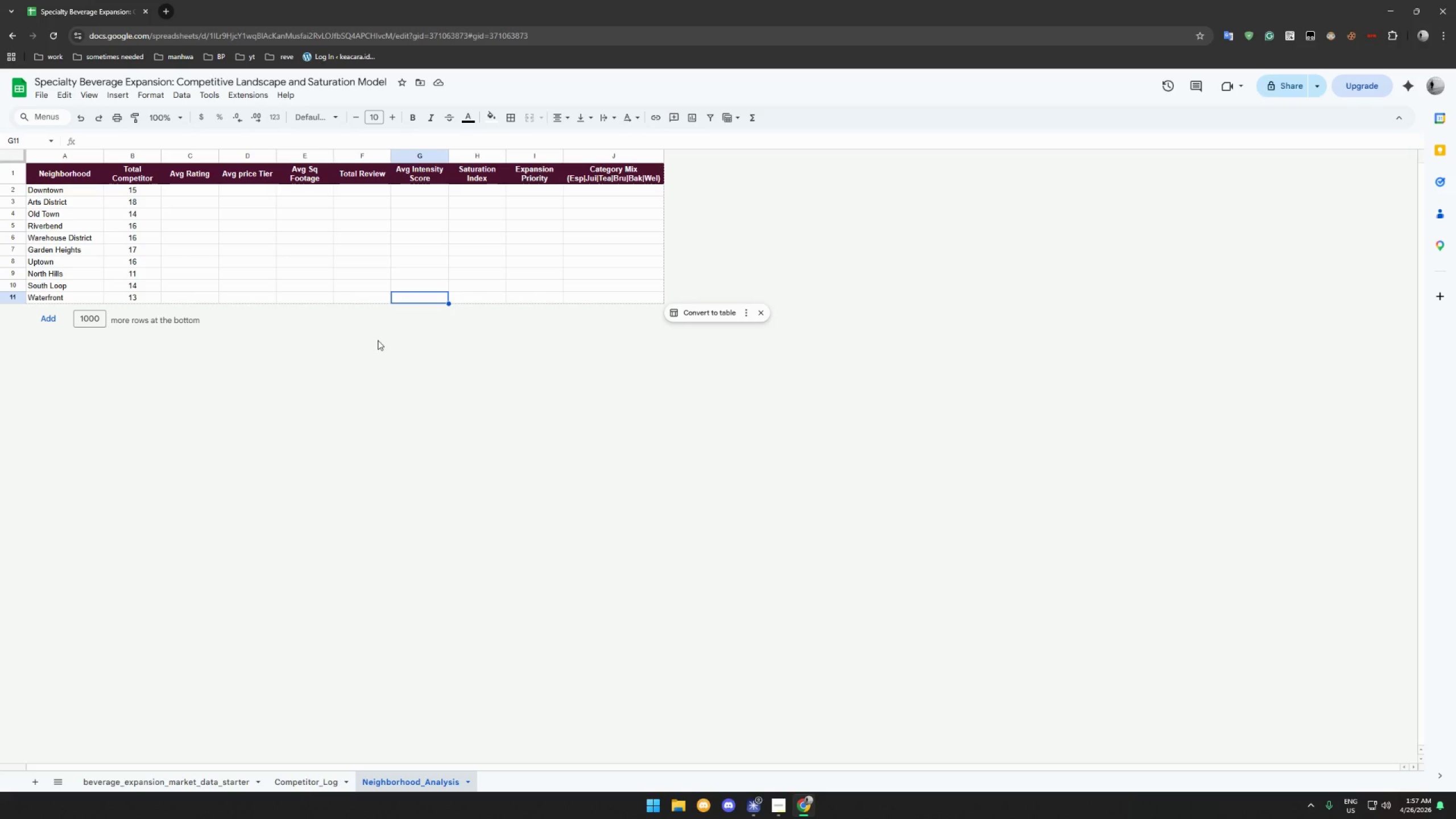 
wait(63.5)
 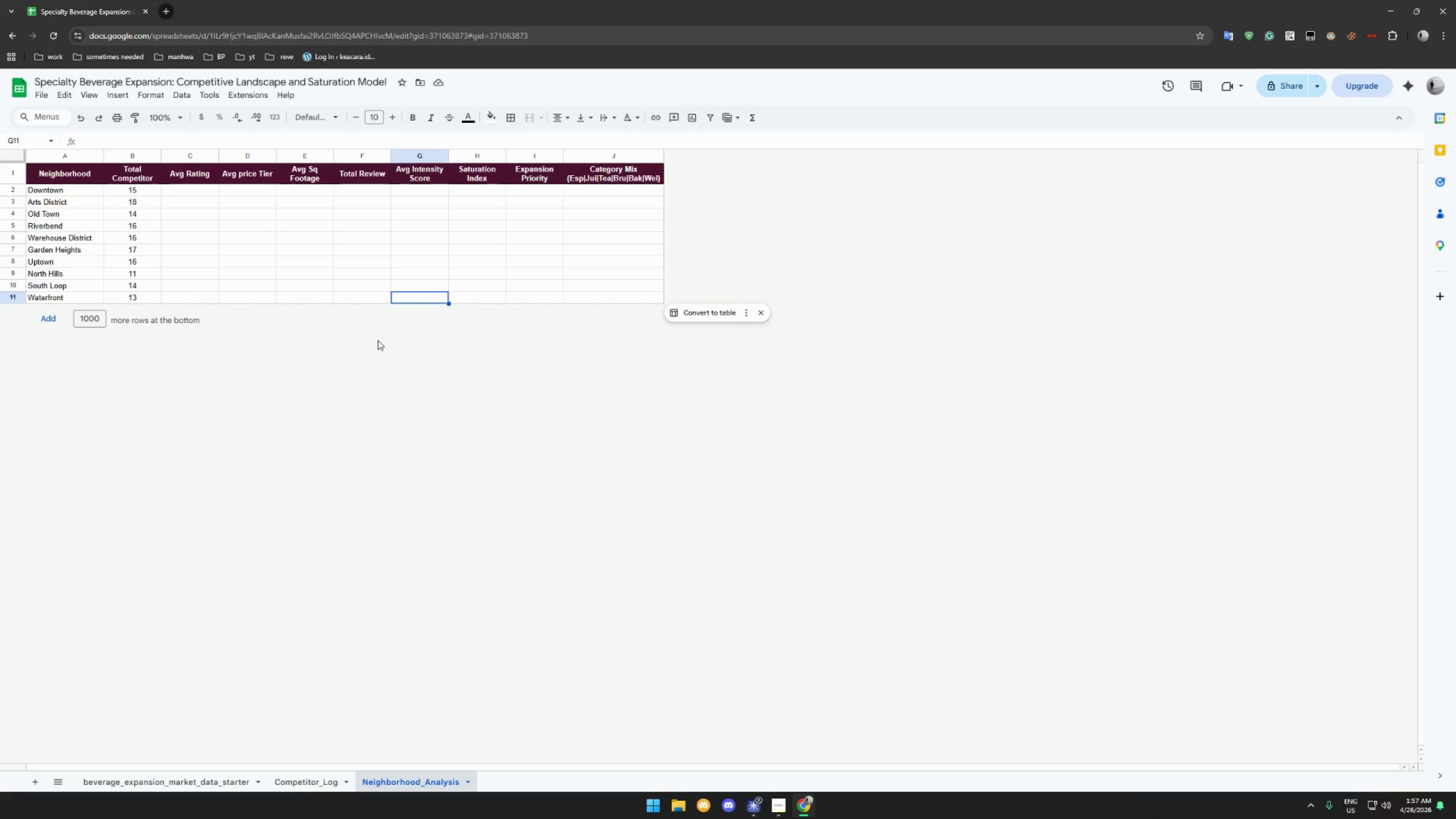 
key(Equal)
 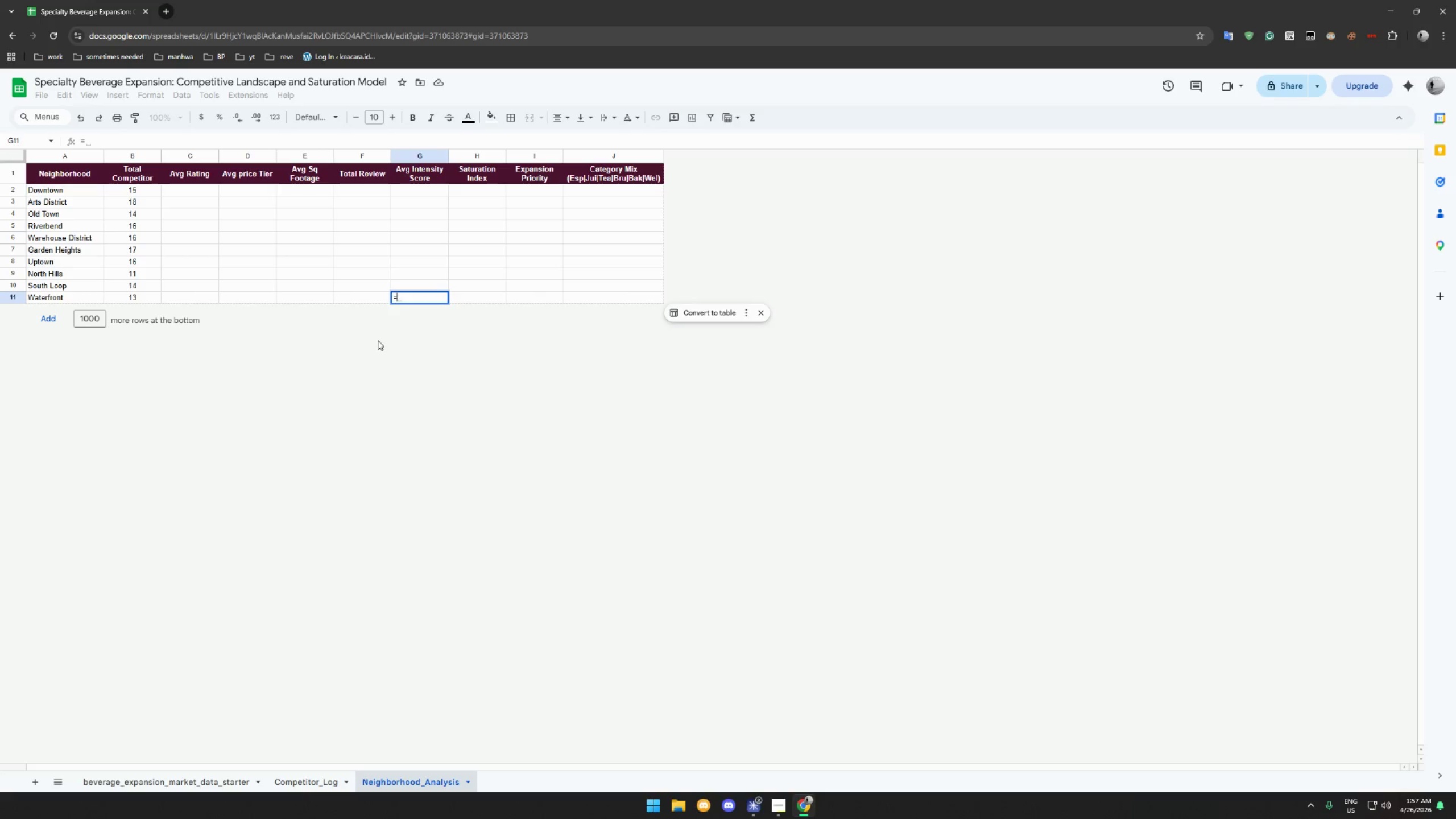 
key(CapsLock)
 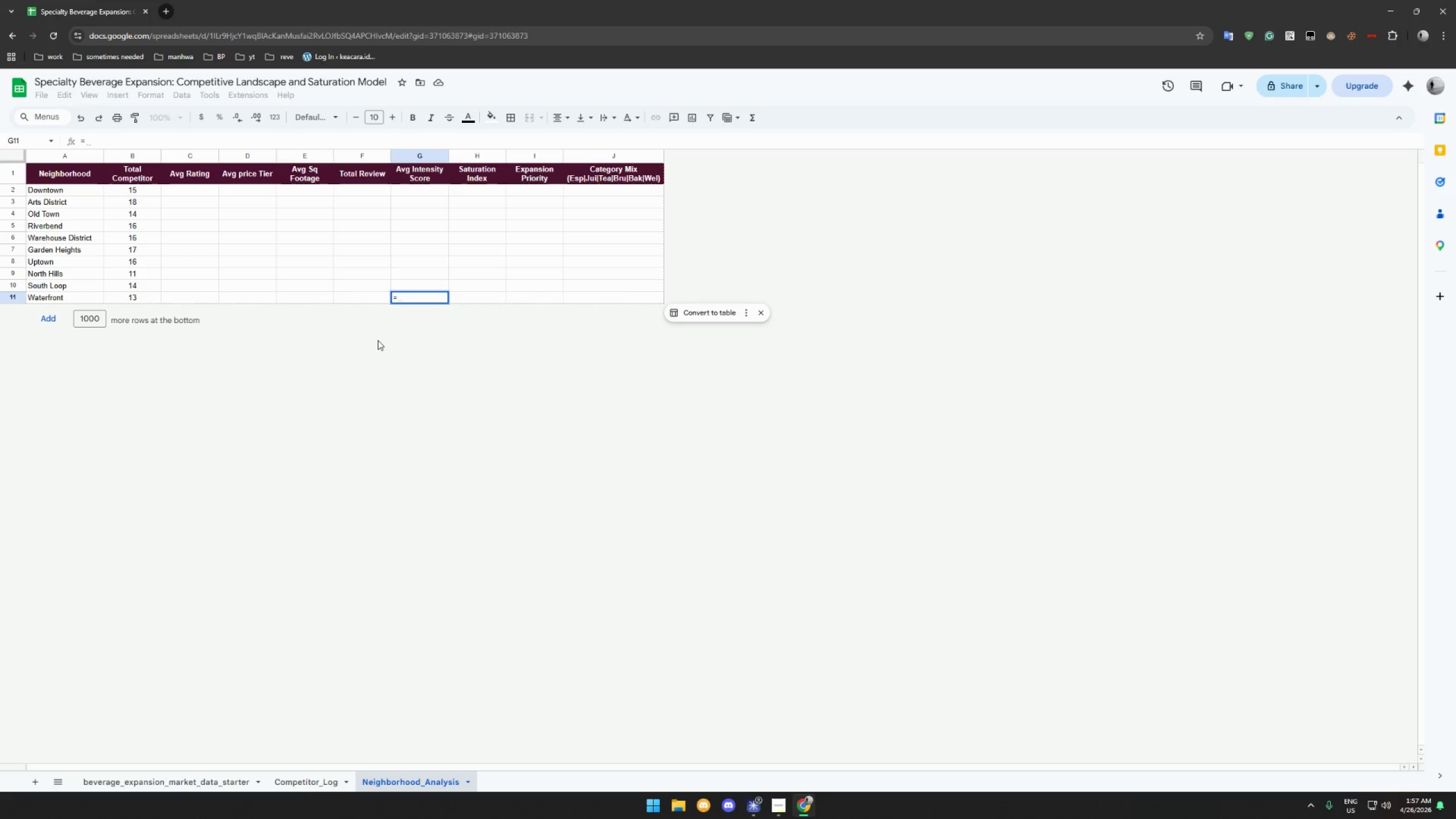 
key(Backspace)
 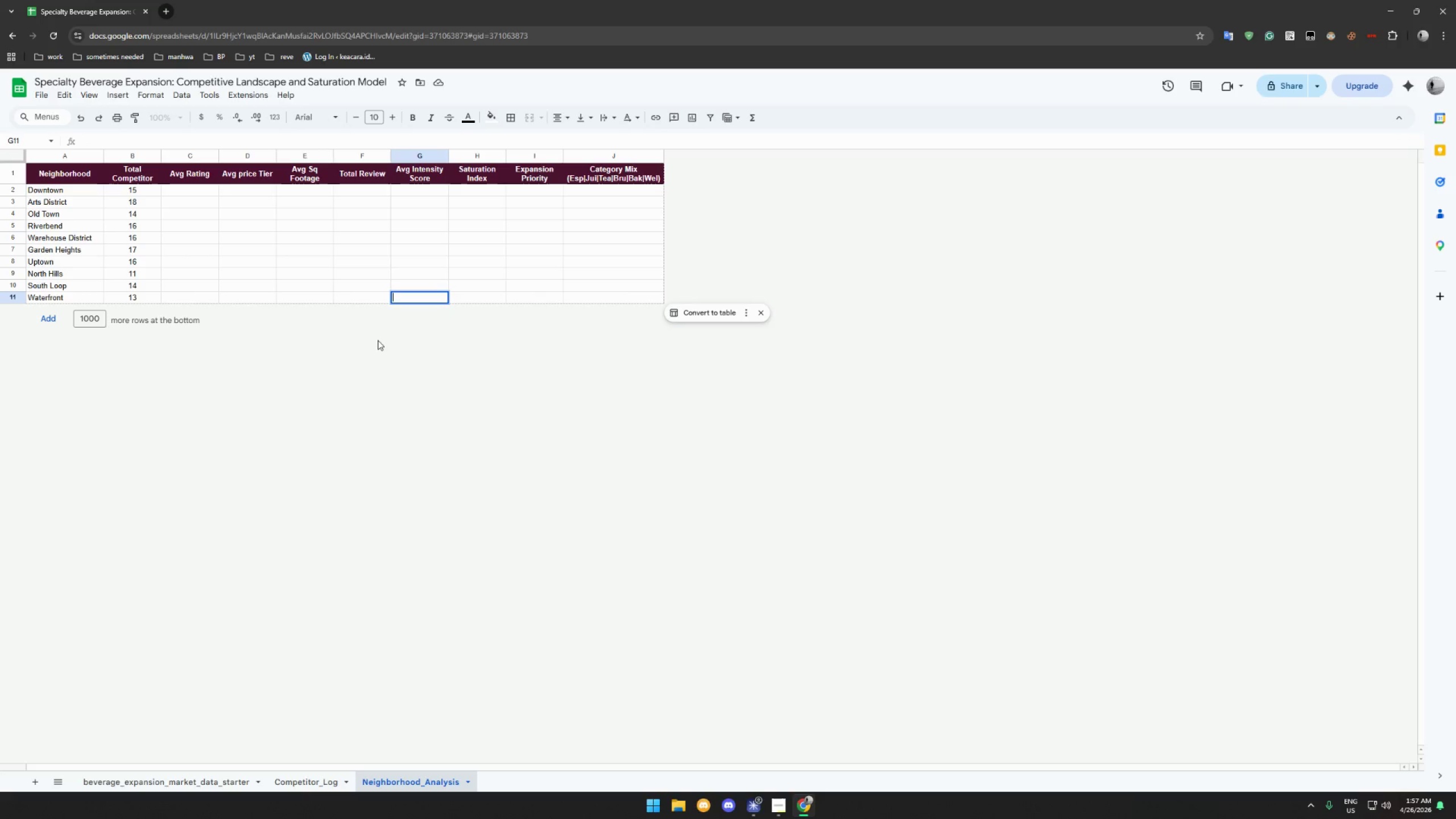 
key(Backspace)
 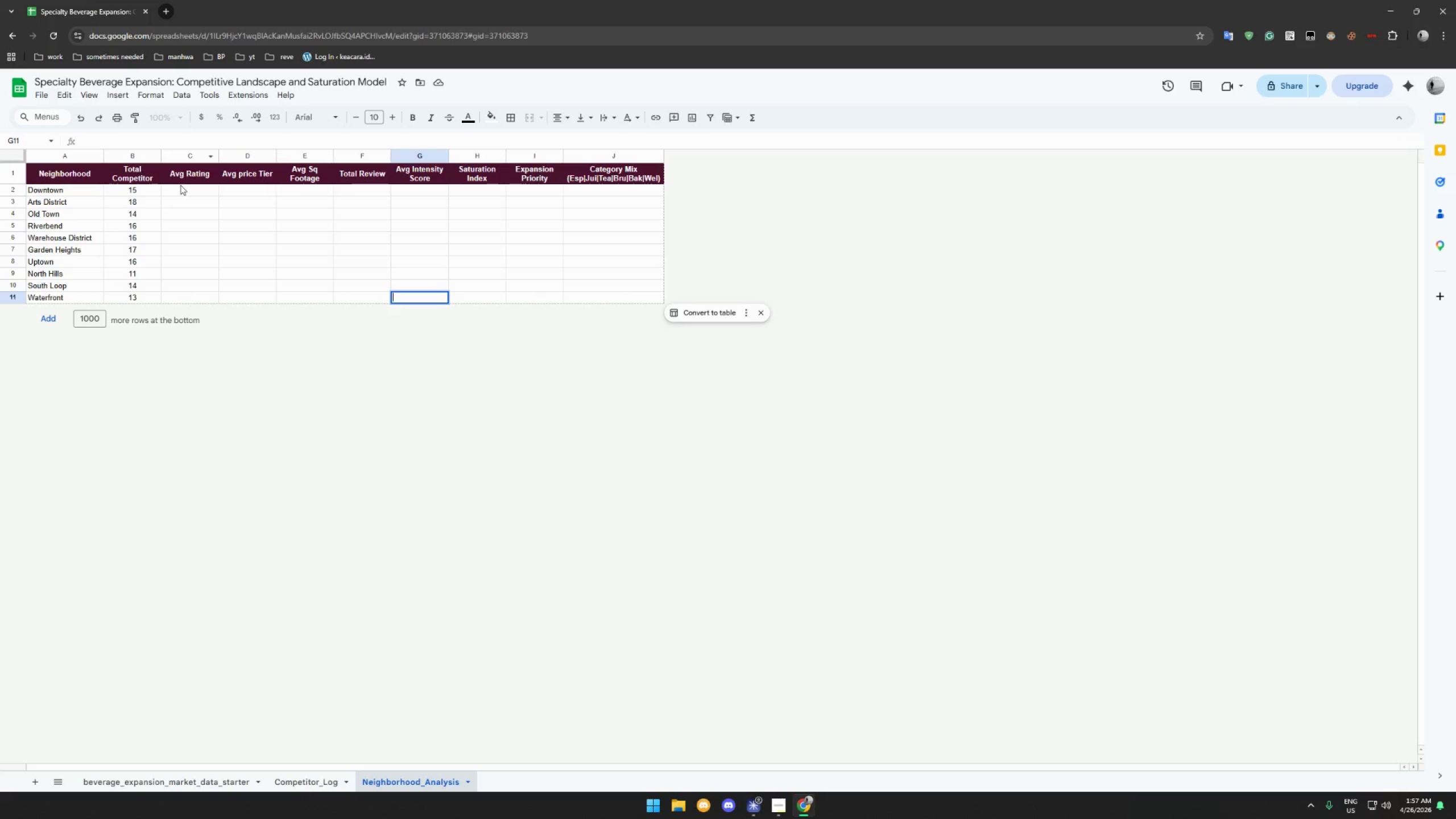 
left_click([180, 186])
 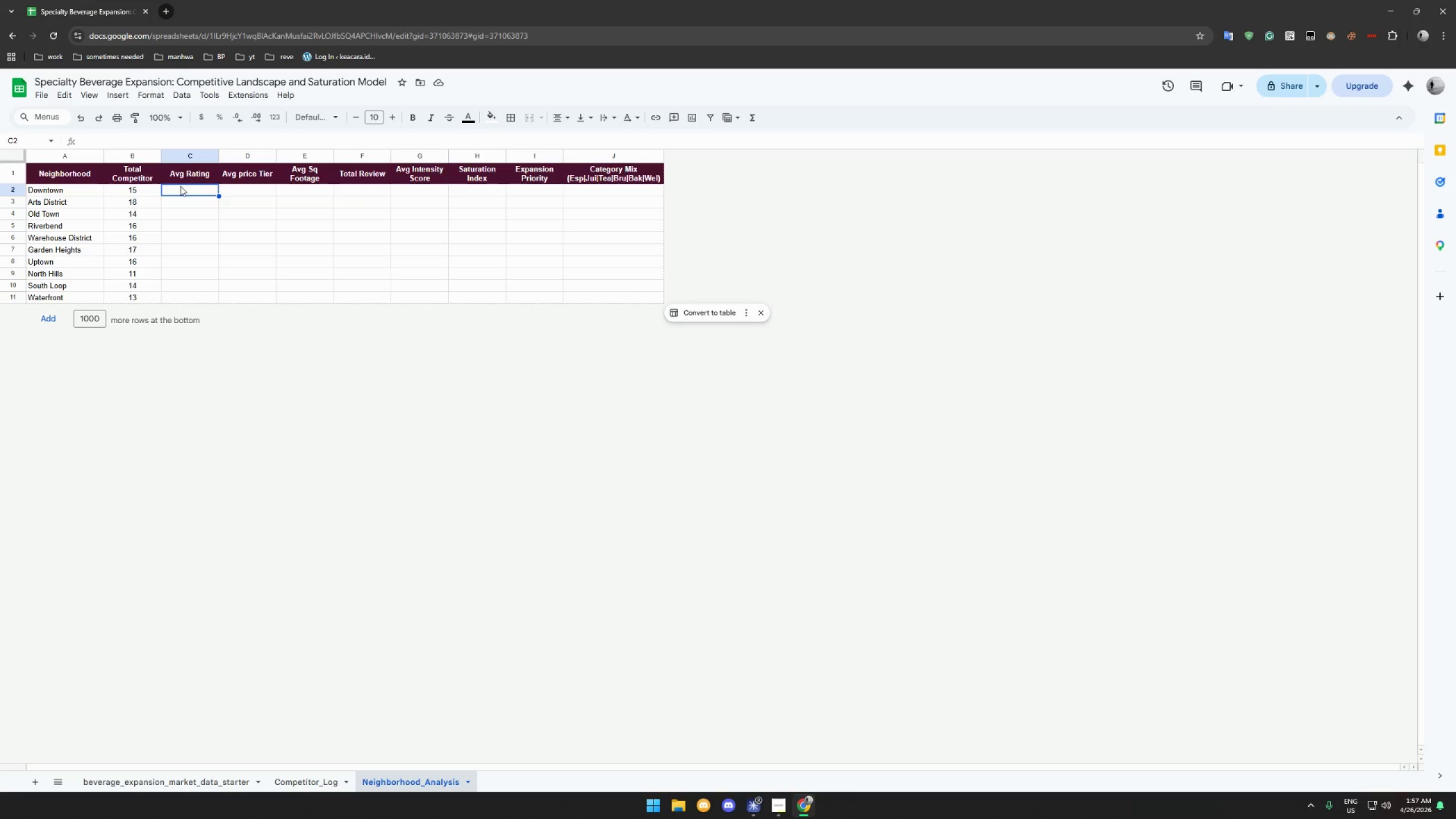 
type(=IFERROR(ROUND(AVERAGEIG)
key(Backspace)
type(F(c)
key(Backspace)
type(c)
key(Backspace)
type(Com)
key(Backspace)
type(mpetitor_Log!C$2:C,)
 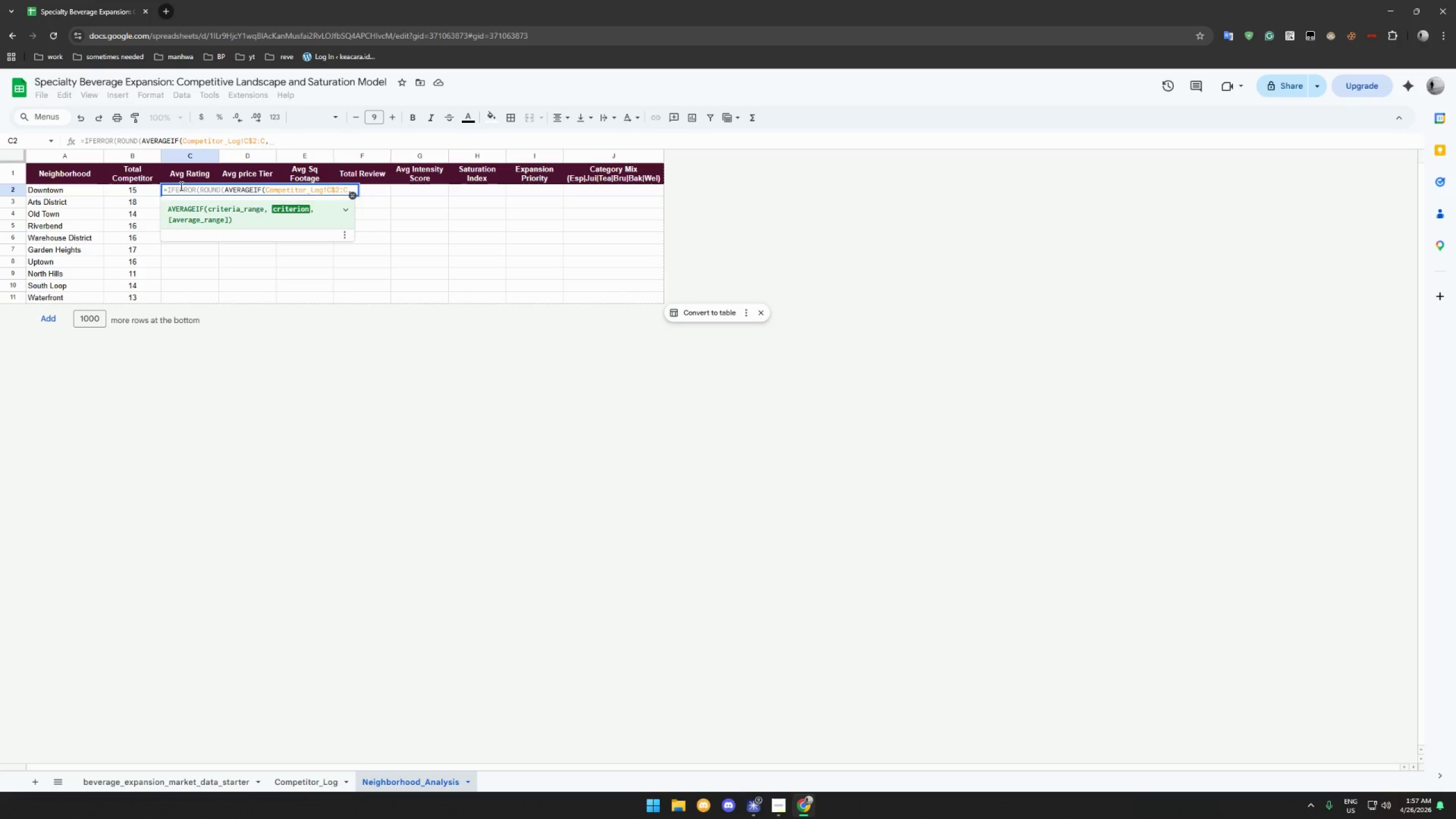 
wait(5.8)
 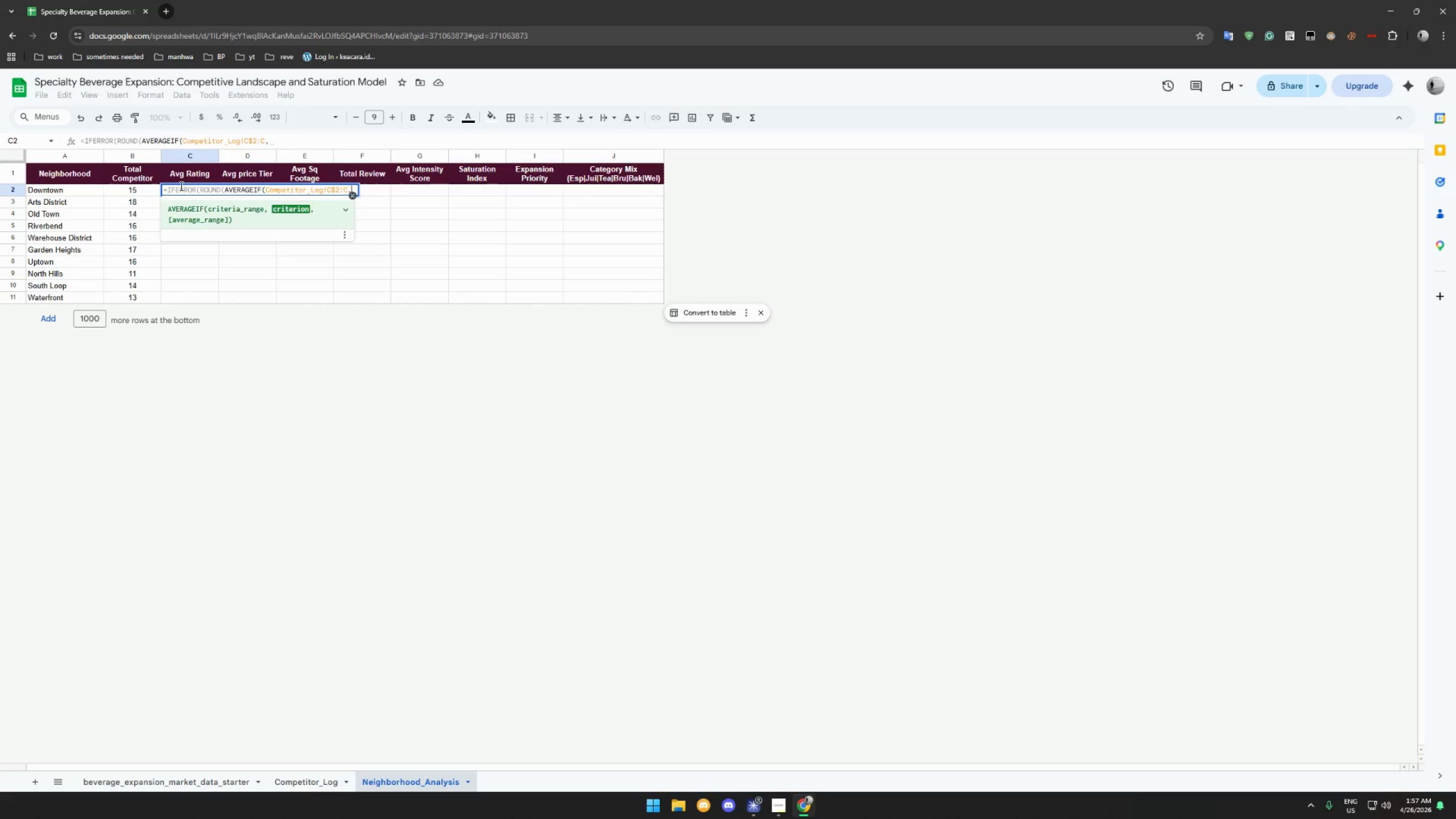 
type(A2,Cp,)
key(Backspace)
key(Backspace)
type(ompetitor_Log!D$2:D,)
key(Backspace)
type(),2),0_)
key(Backspace)
type())
 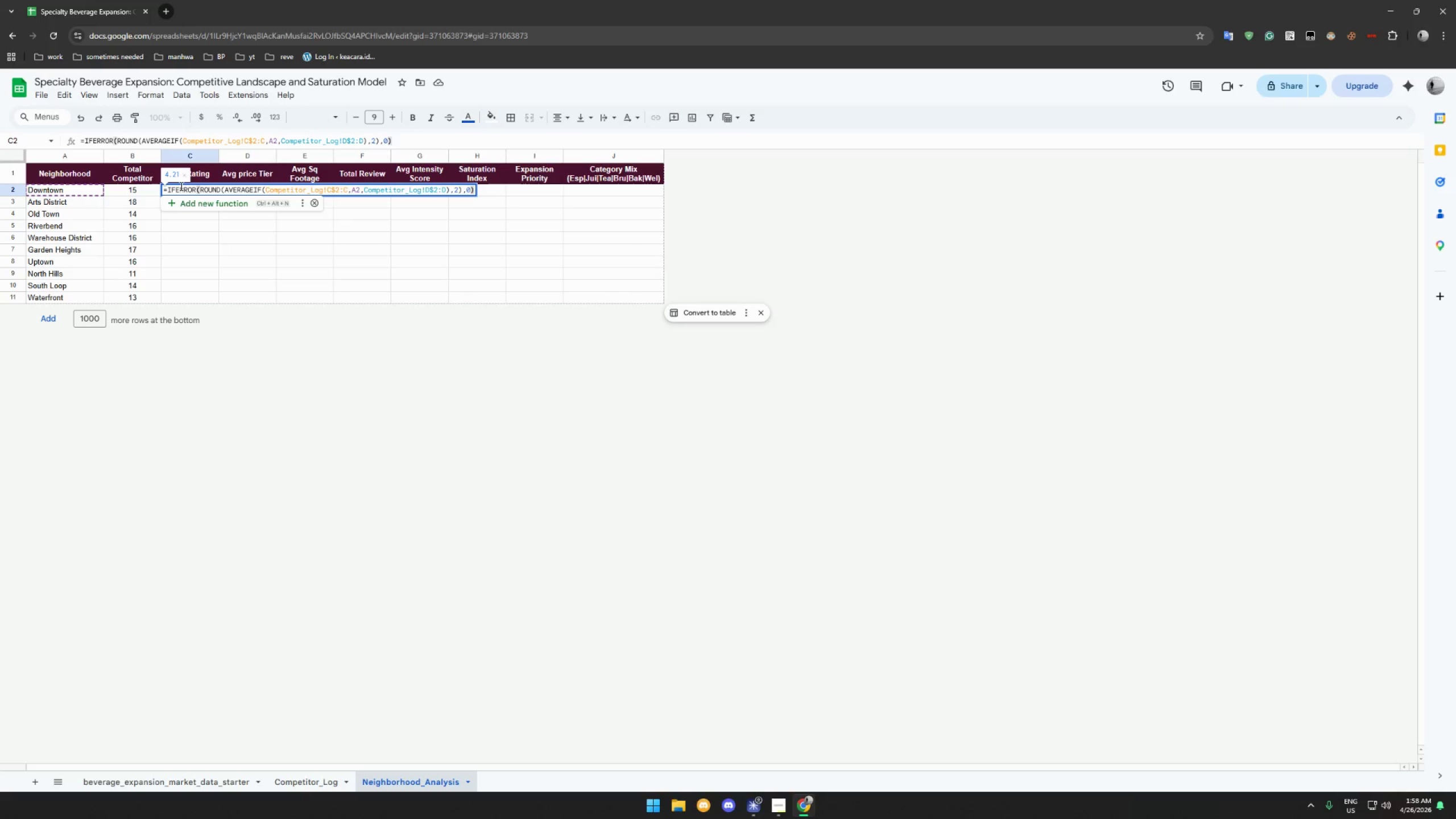 
key(Enter)
 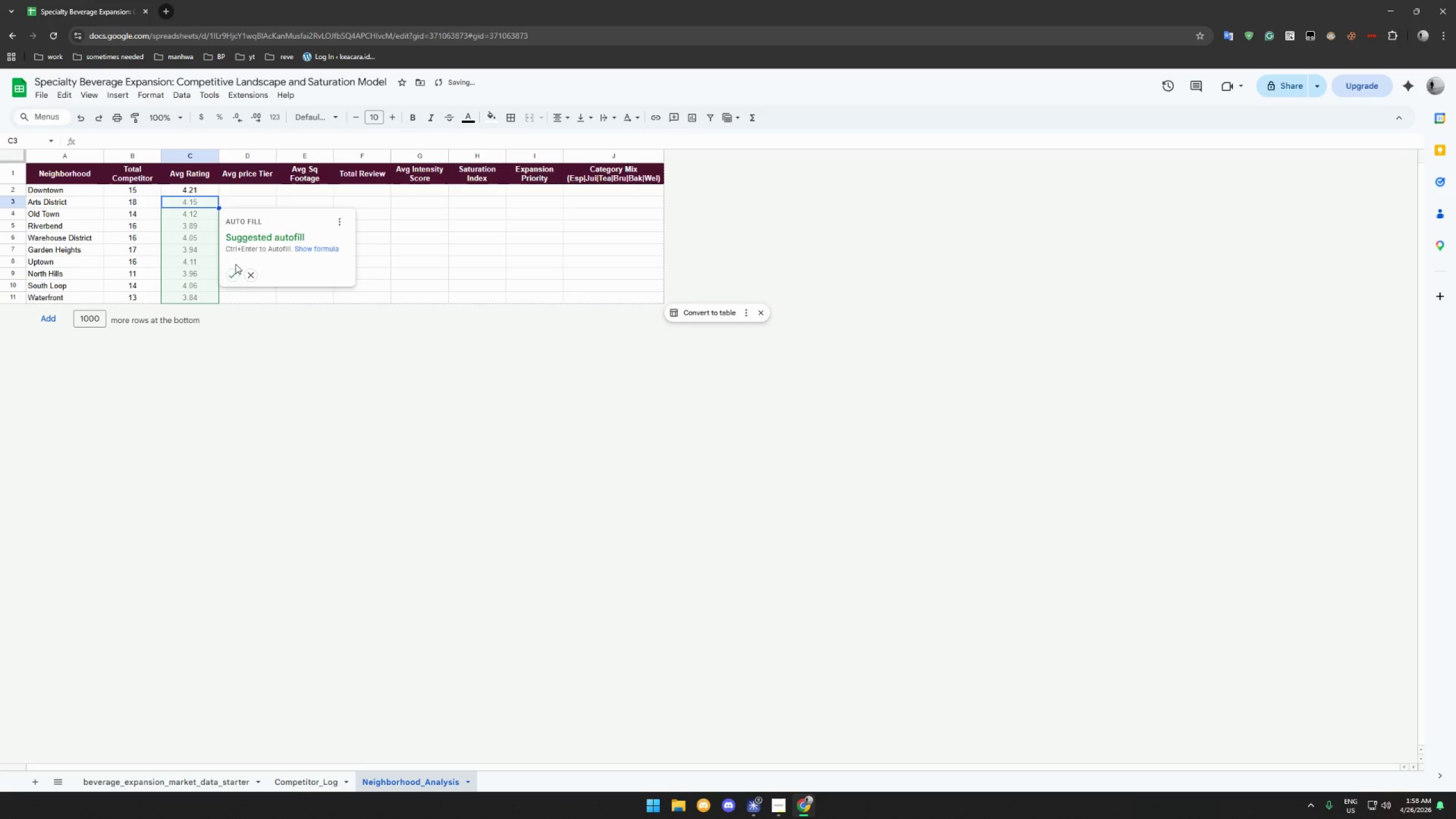 
left_click([234, 271])
 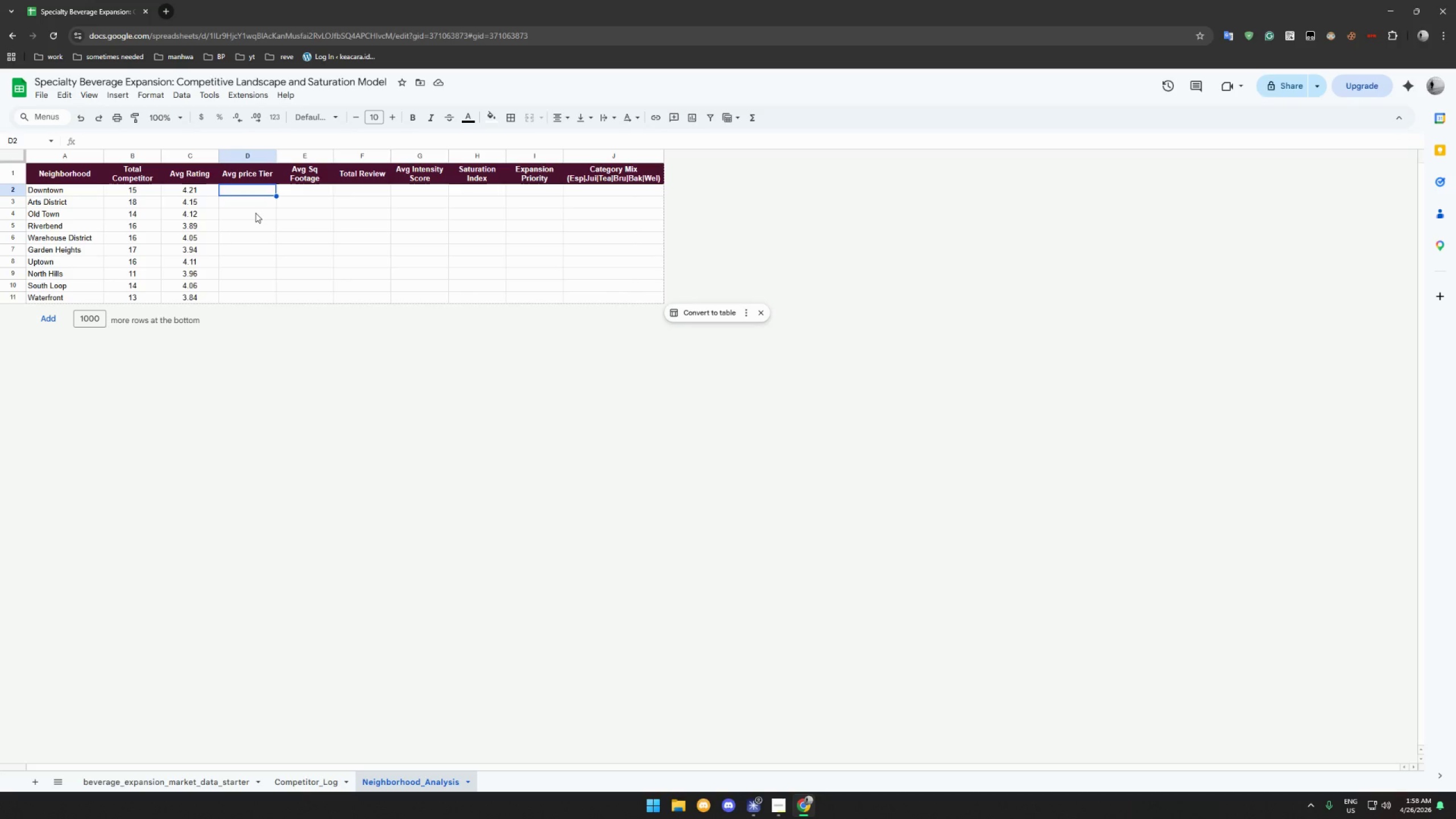 
wait(24.56)
 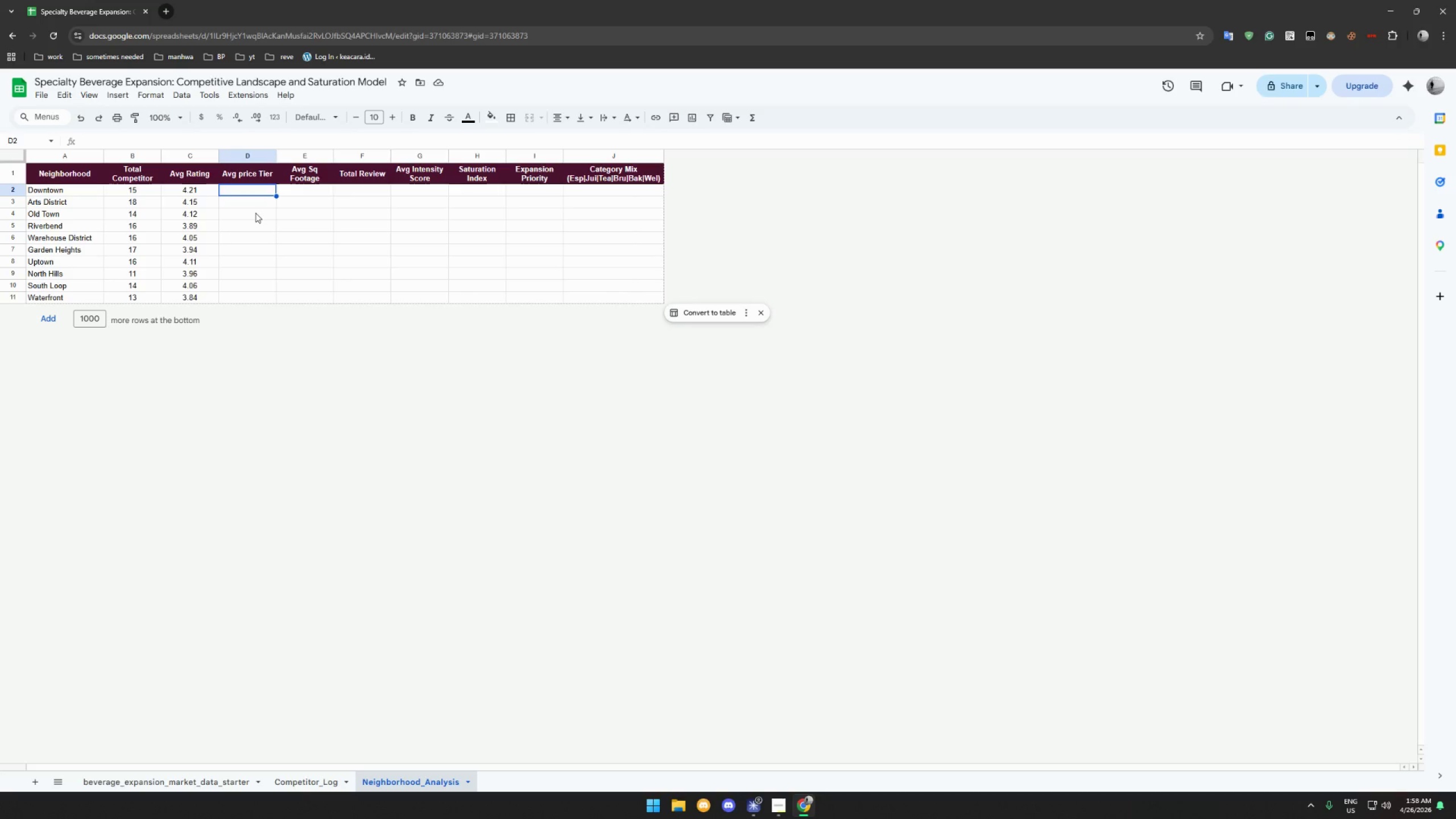 
type(=iferror(roun)
key(Backspace)
type(=-)
key(Backspace)
key(Backspace)
type(-)
key(Backspace)
type(=IFERROR(ROUND(AVERAGEIF(Competitor_Log!C$2:C,A2,)
 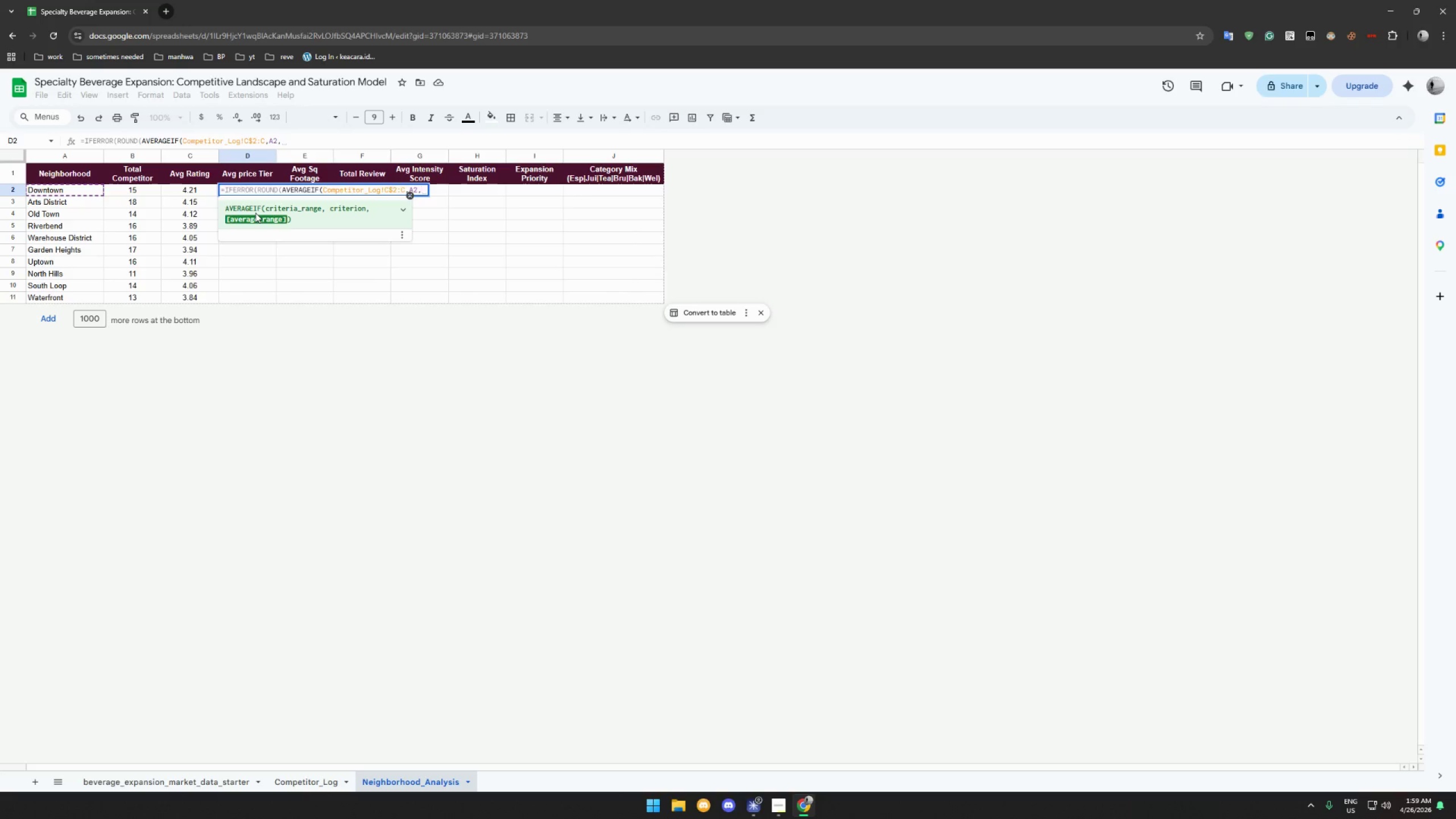 
wait(5.39)
 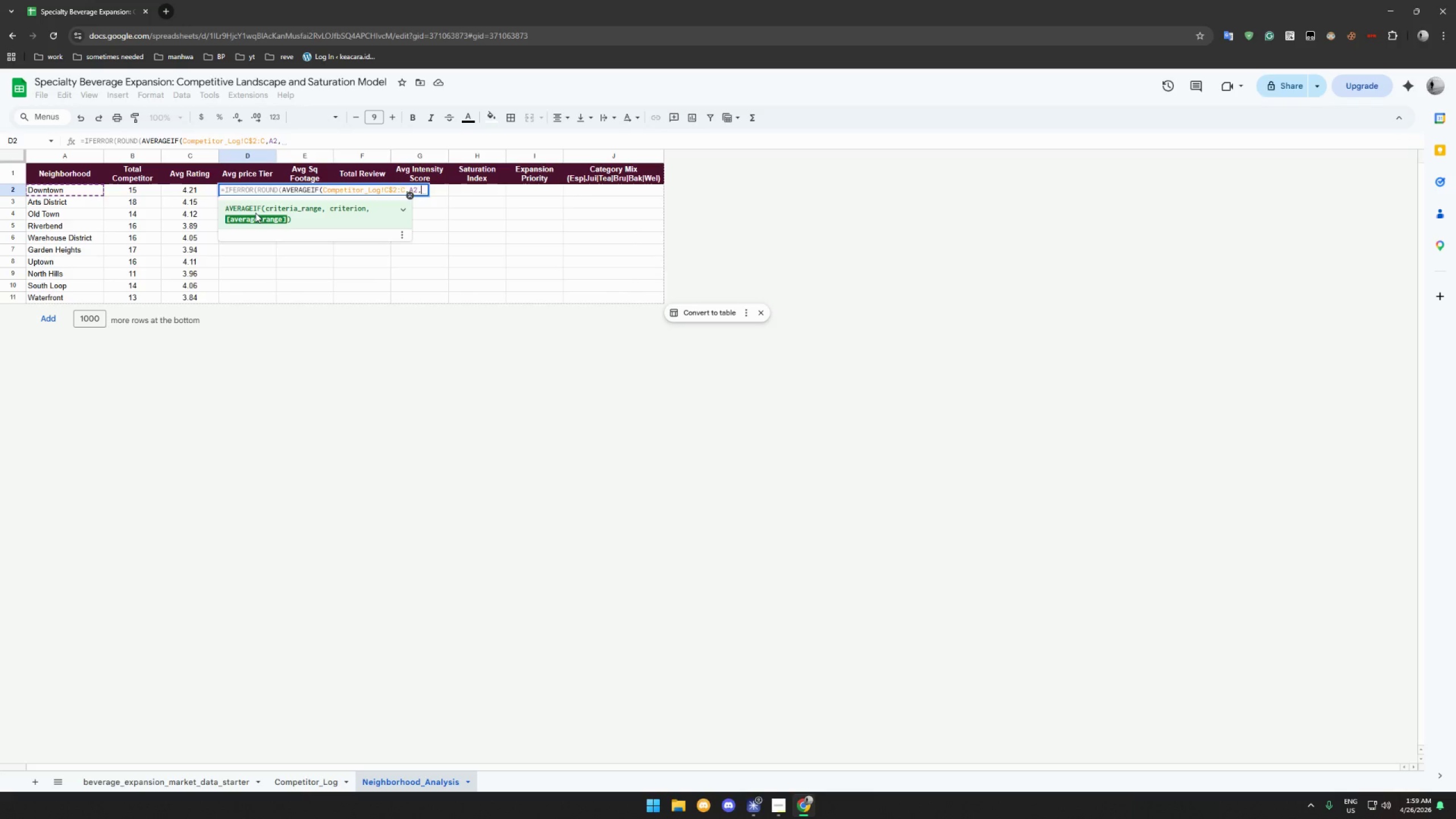 
type(Competitor_))
key(Backspace)
key(Backspace)
type(_Log!J)
key(Backspace)
type(H$2:H),1),0))
 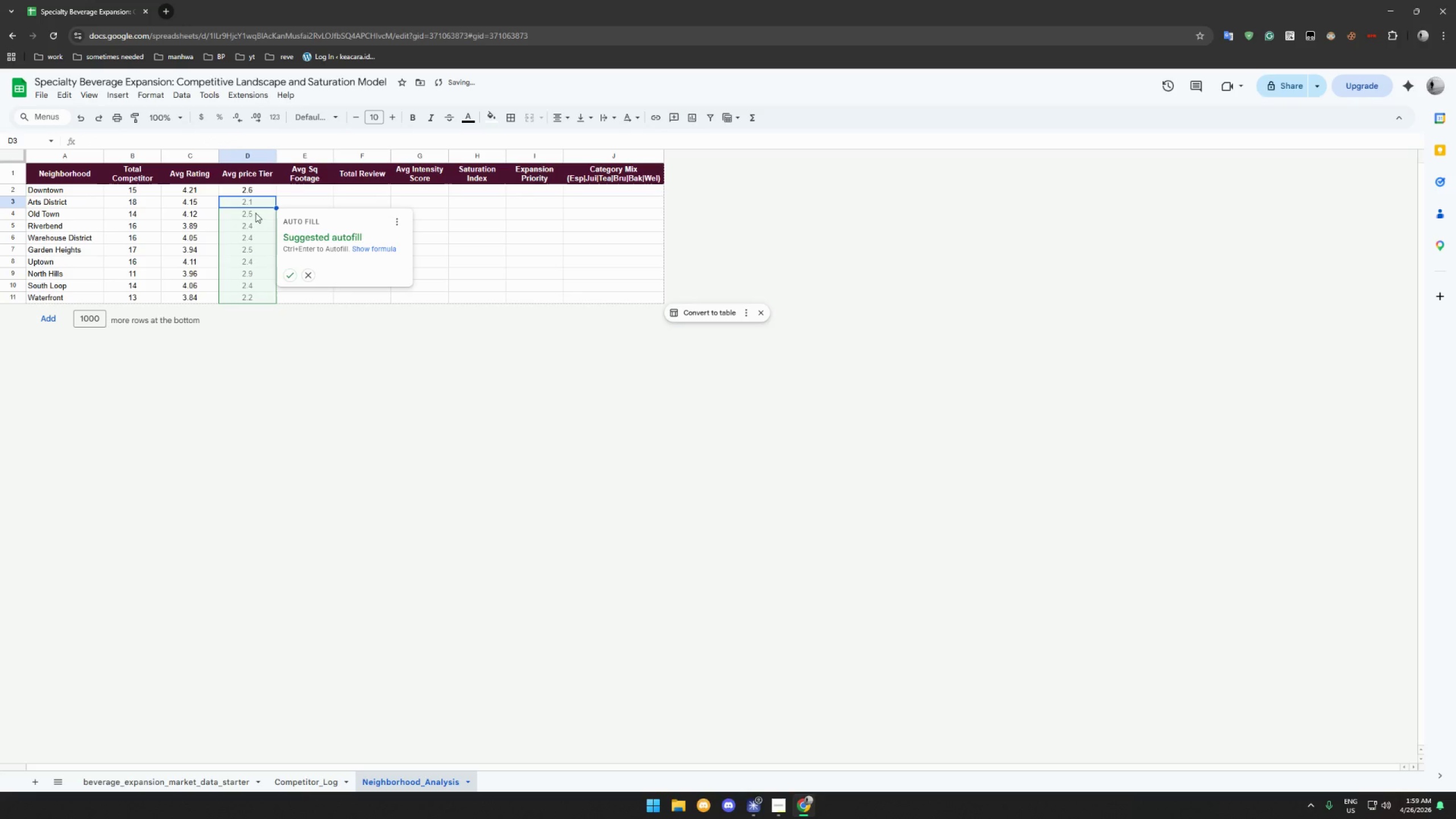 
 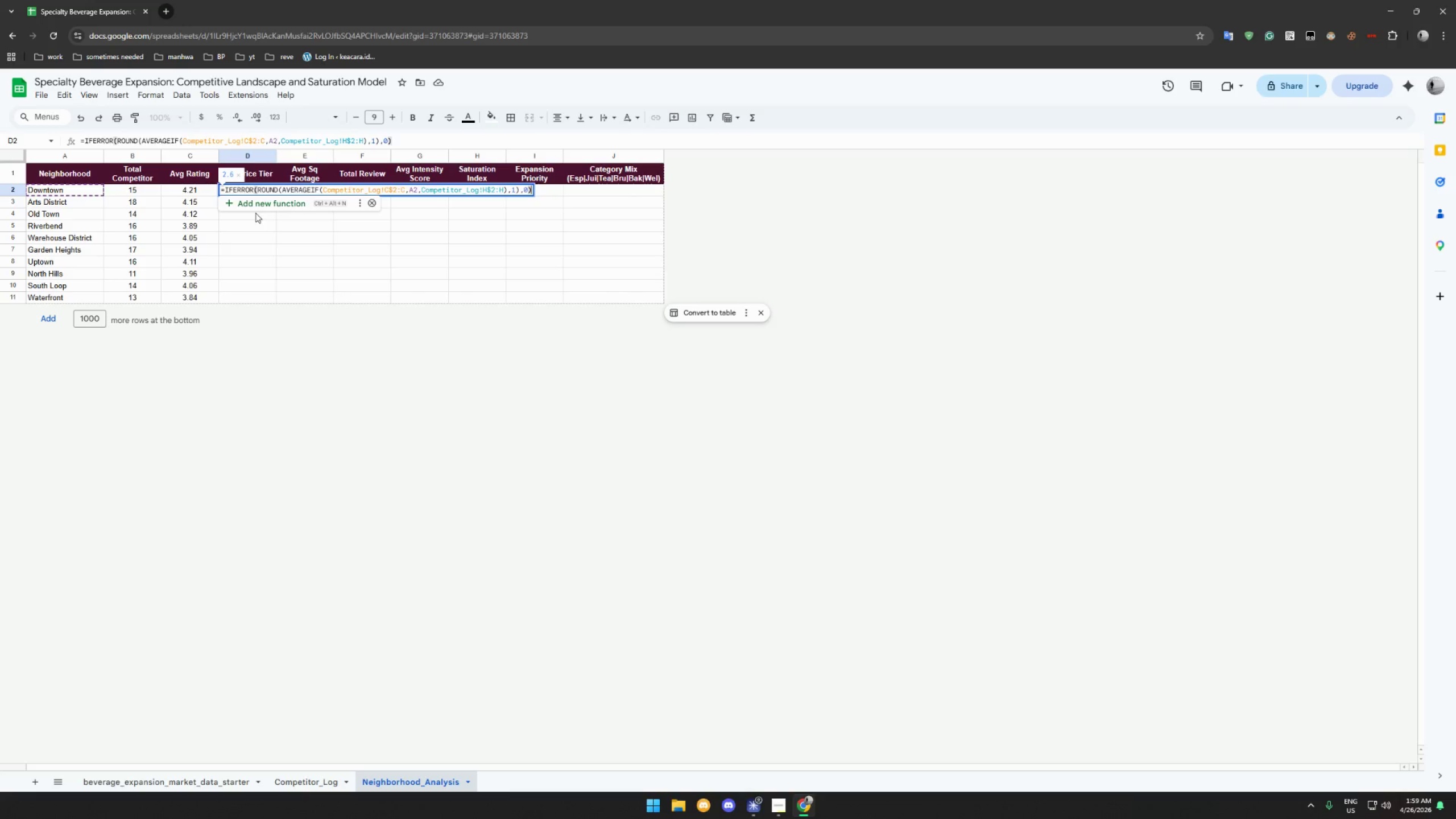 
key(Enter)
 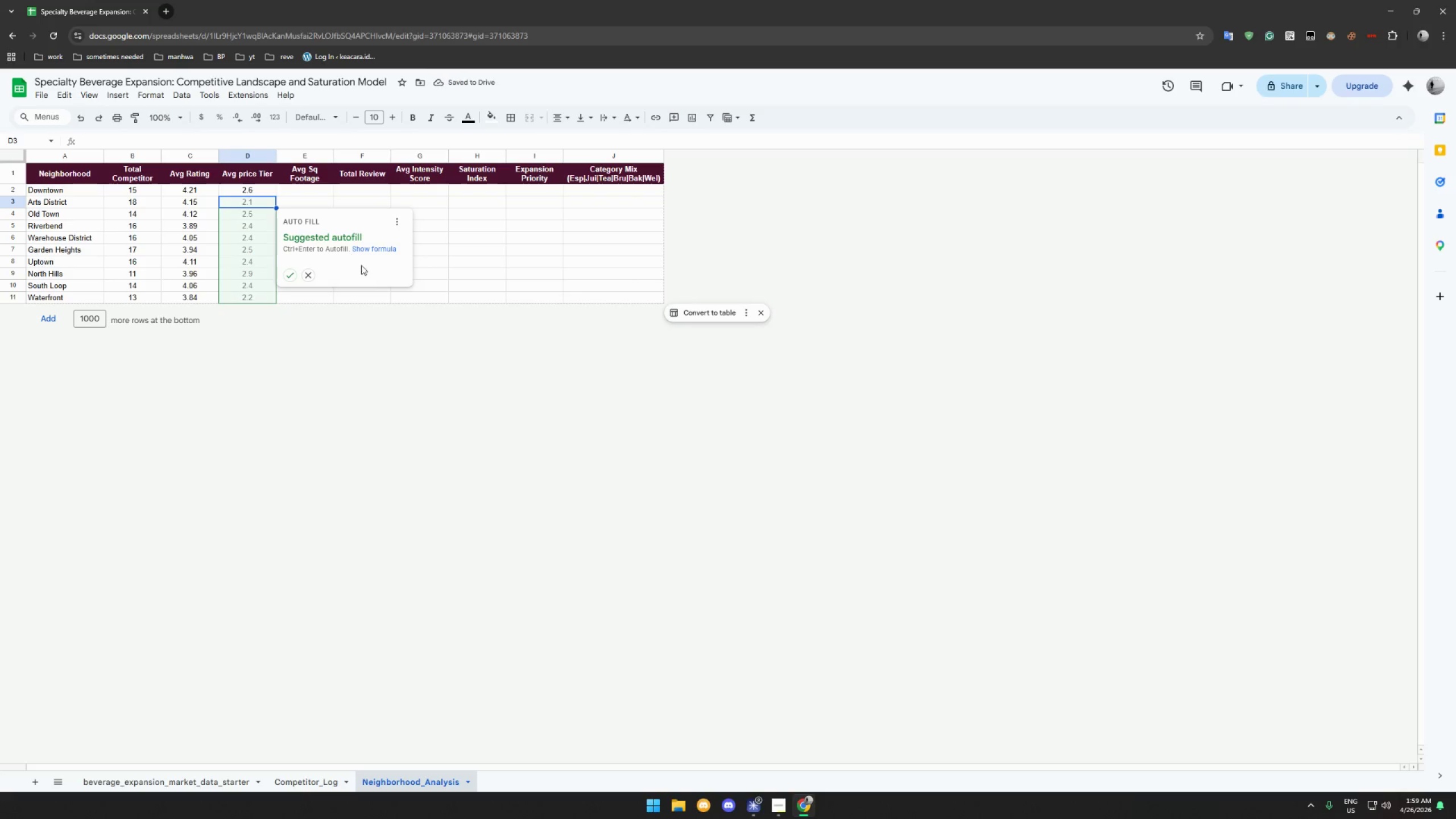 
left_click([293, 276])
 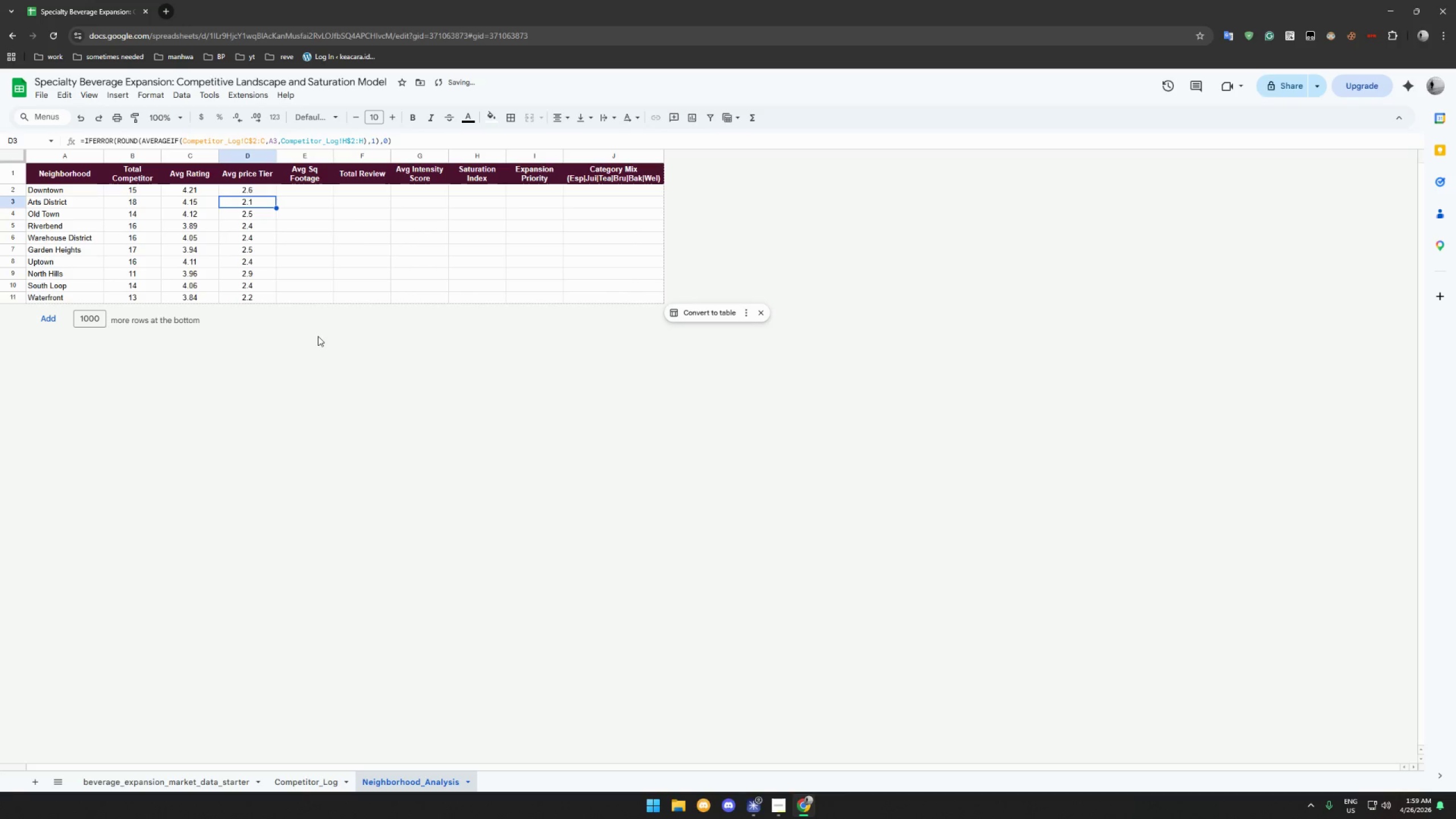 
left_click([318, 337])
 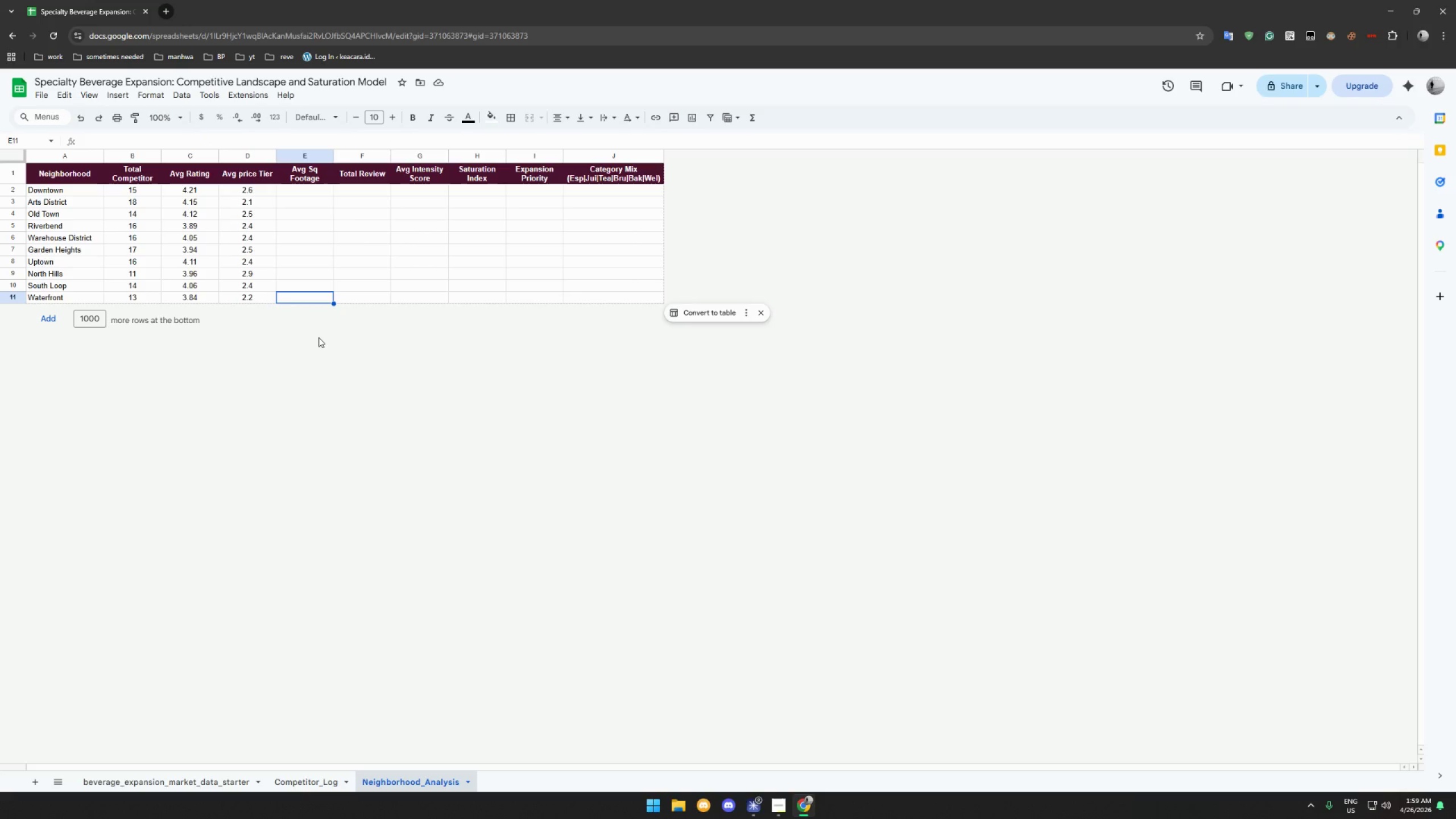 
wait(11.61)
 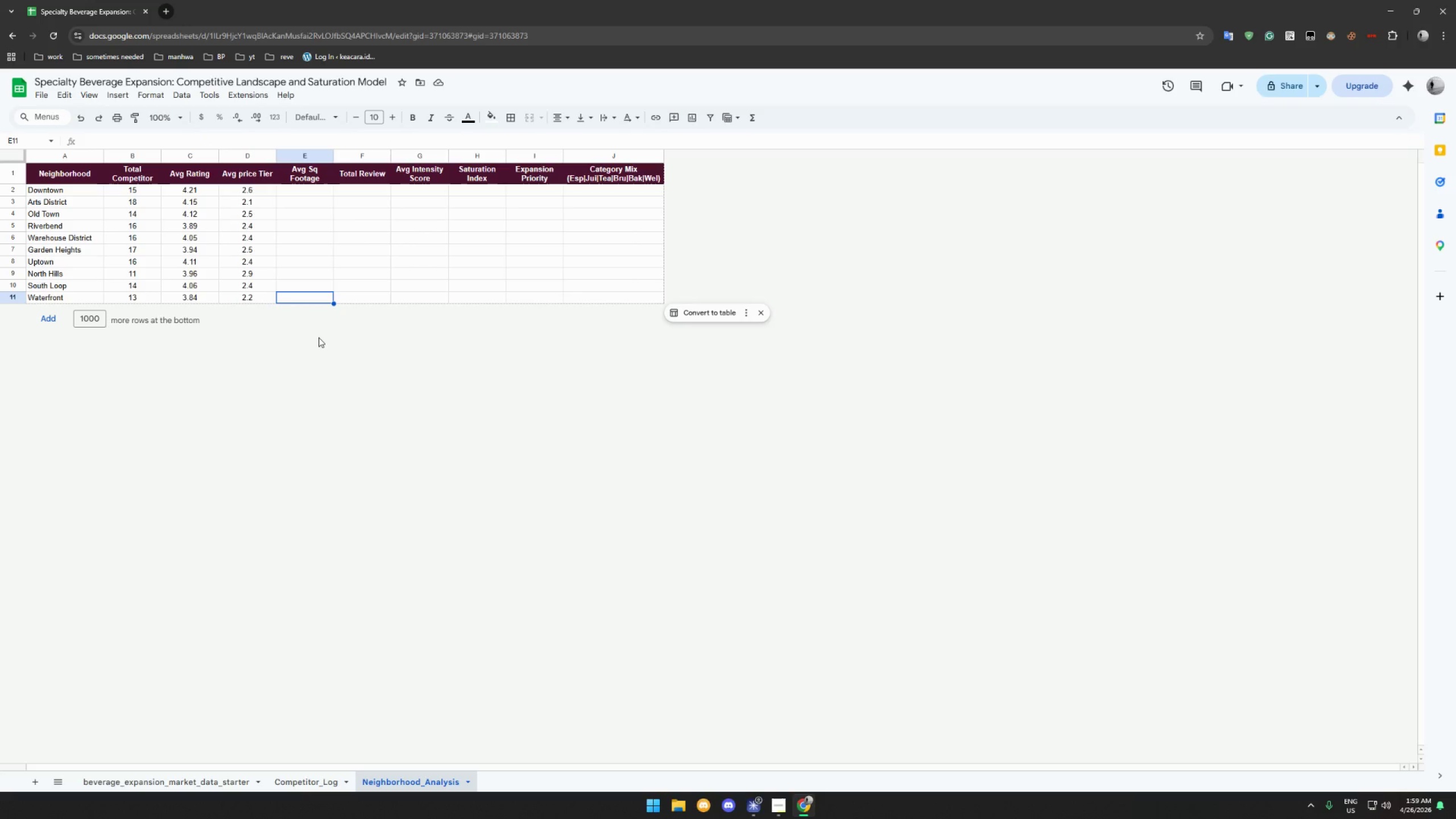 
left_click([776, 801])